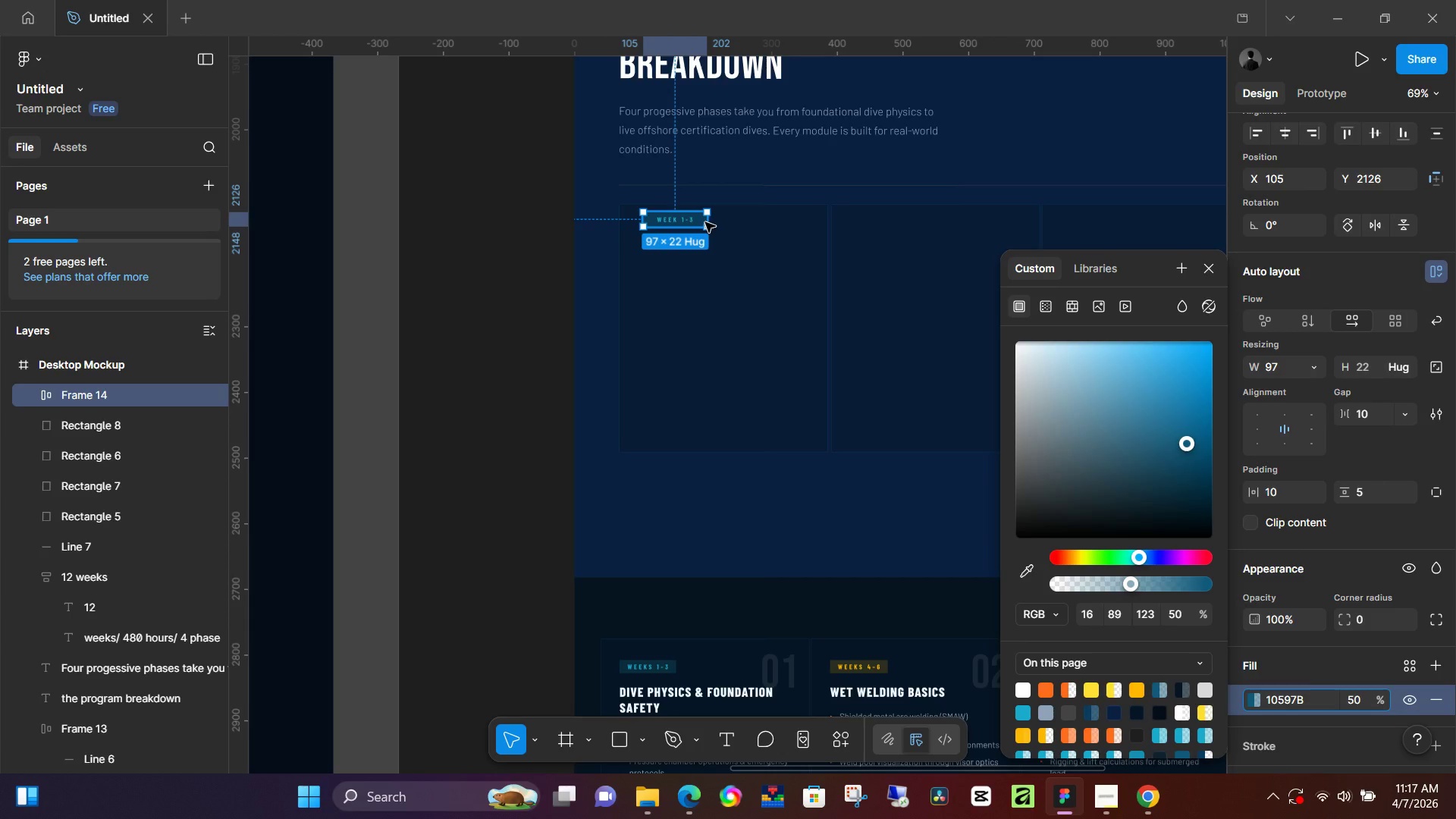 
left_click([474, 201])
 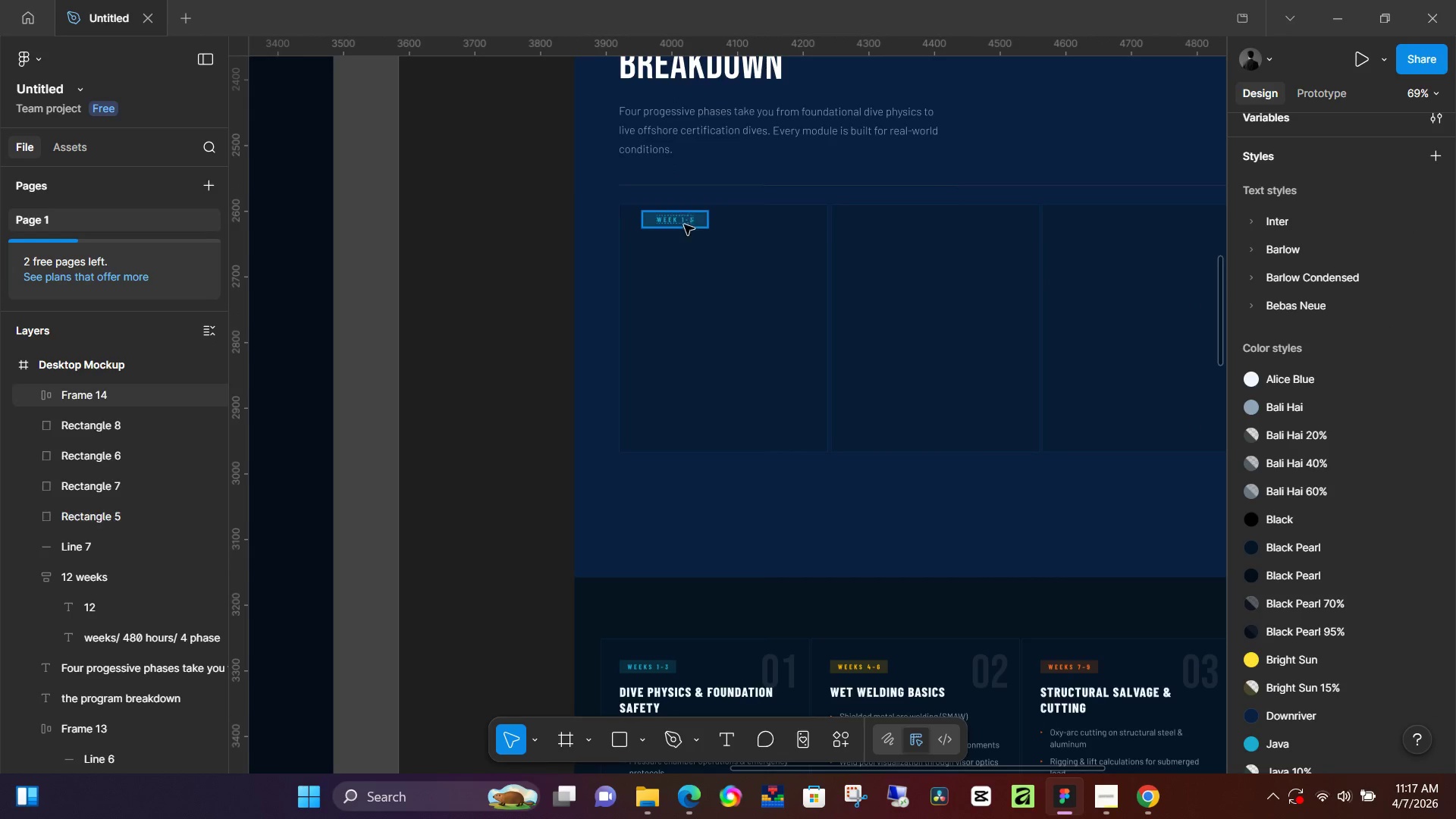 
left_click([682, 215])
 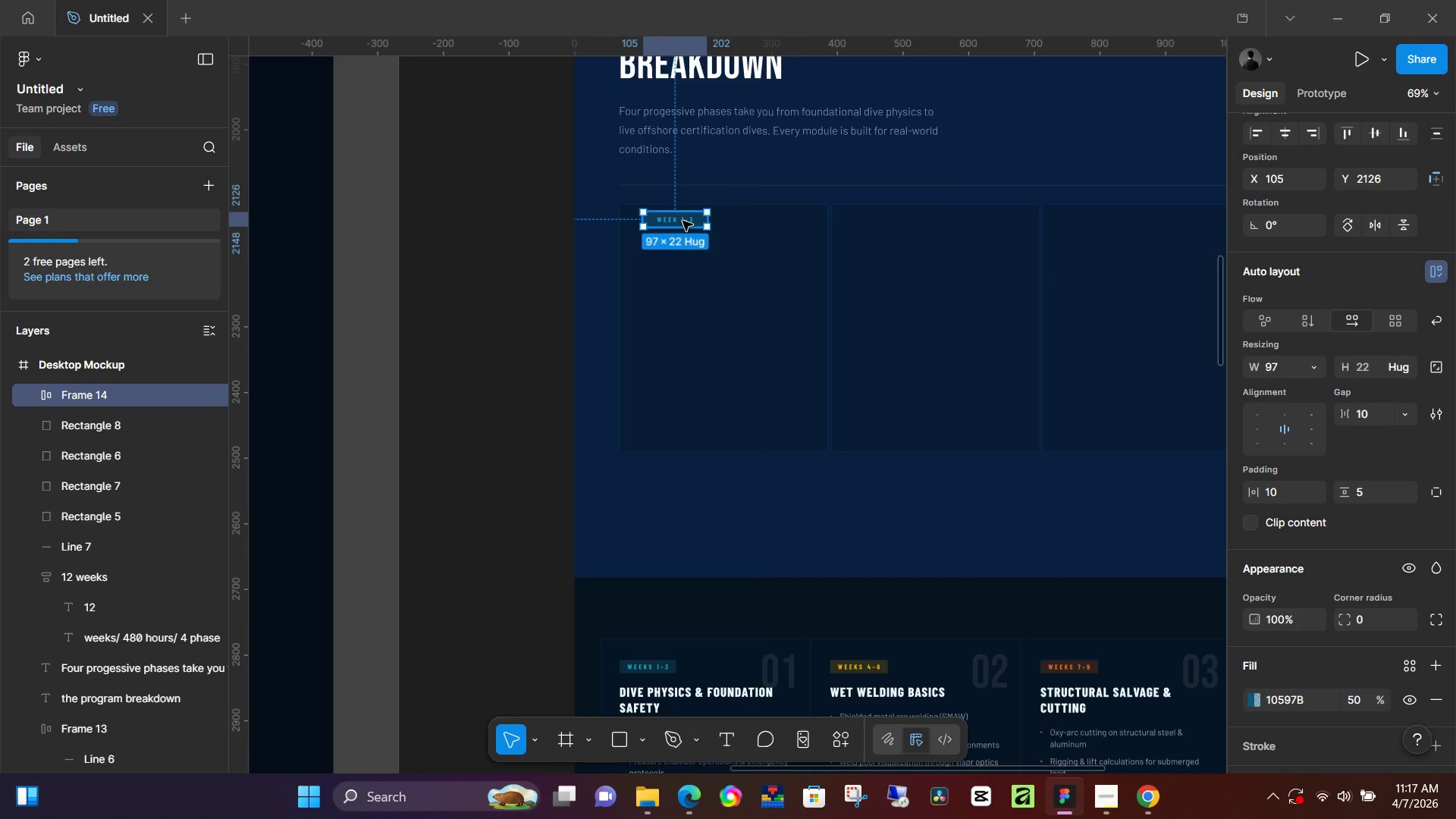 
left_click_drag(start_coordinate=[682, 221], to_coordinate=[670, 229])
 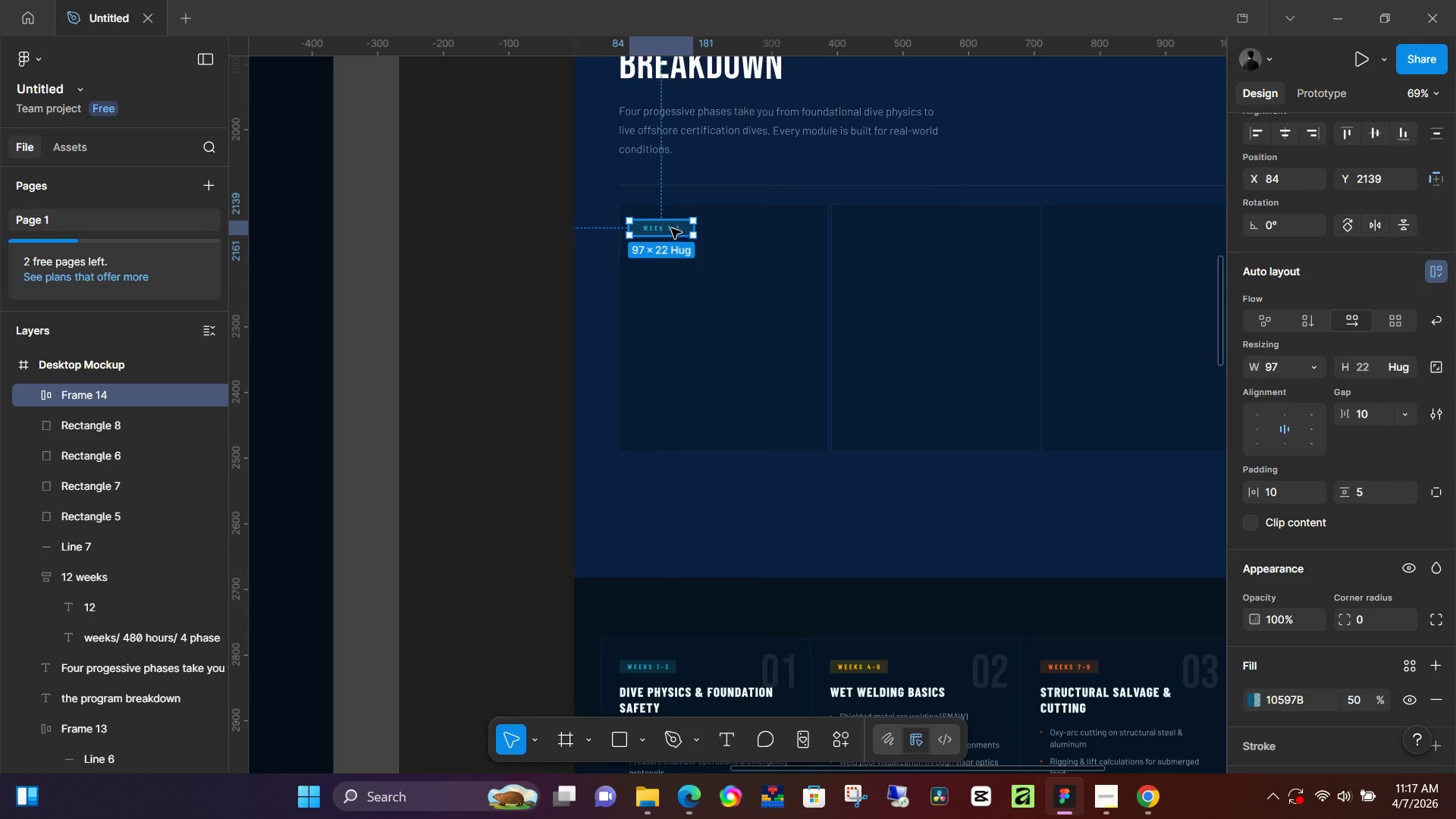 
left_click_drag(start_coordinate=[667, 228], to_coordinate=[678, 229])
 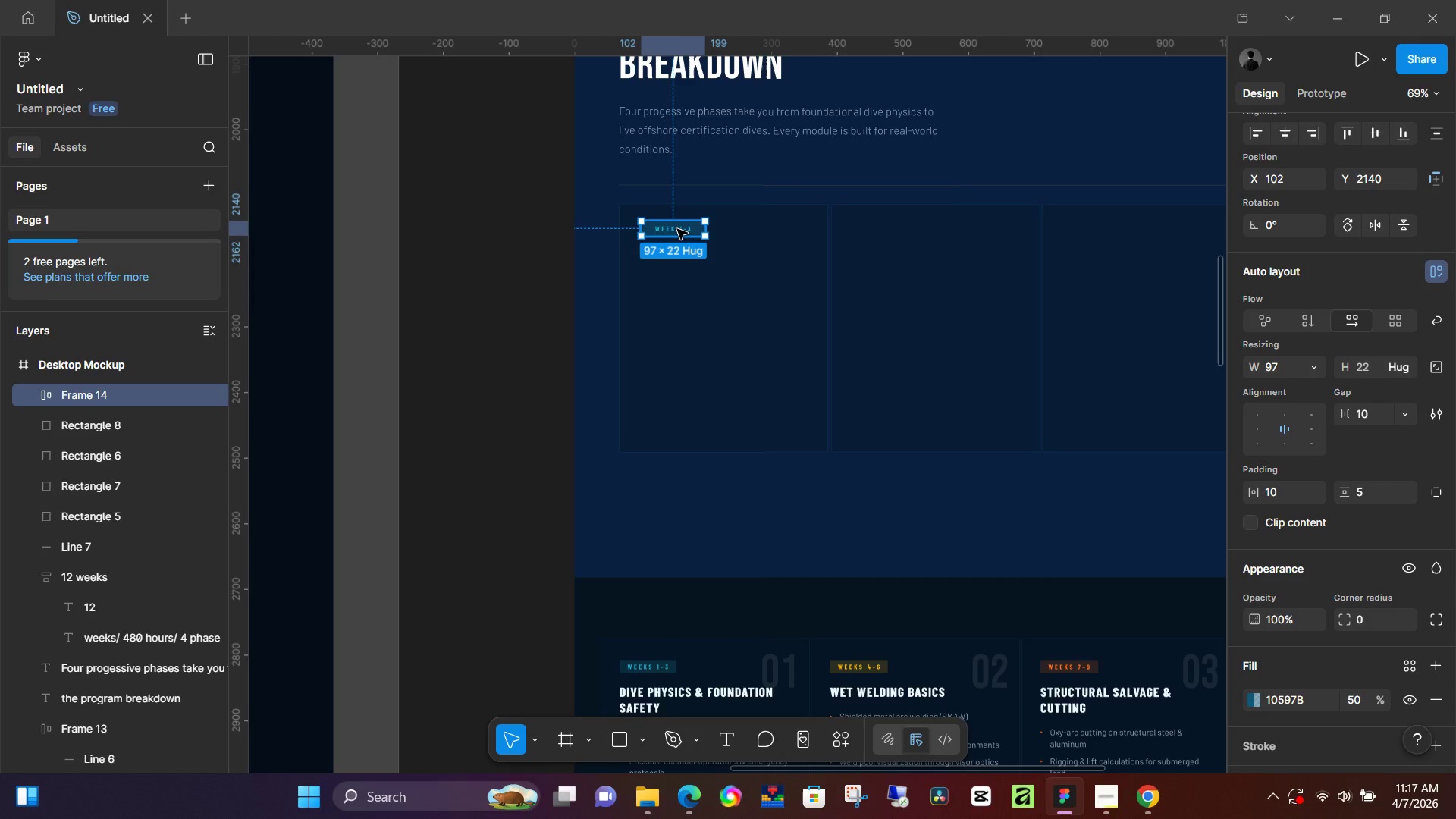 
hold_key(key=AltLeft, duration=1.52)
left_click_drag(start_coordinate=[672, 228], to_coordinate=[882, 228])
 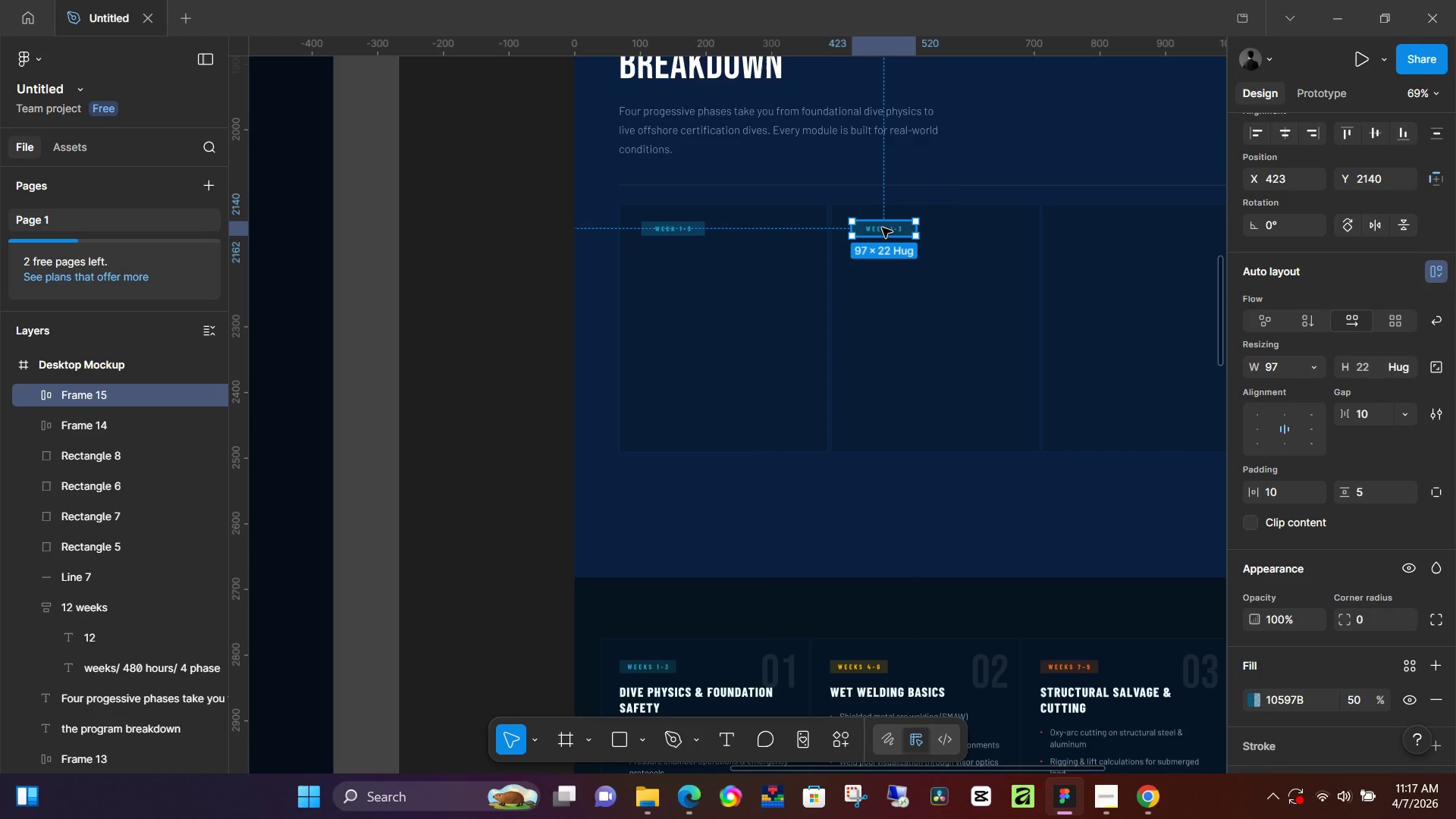 
hold_key(key=AltLeft, duration=1.5)
 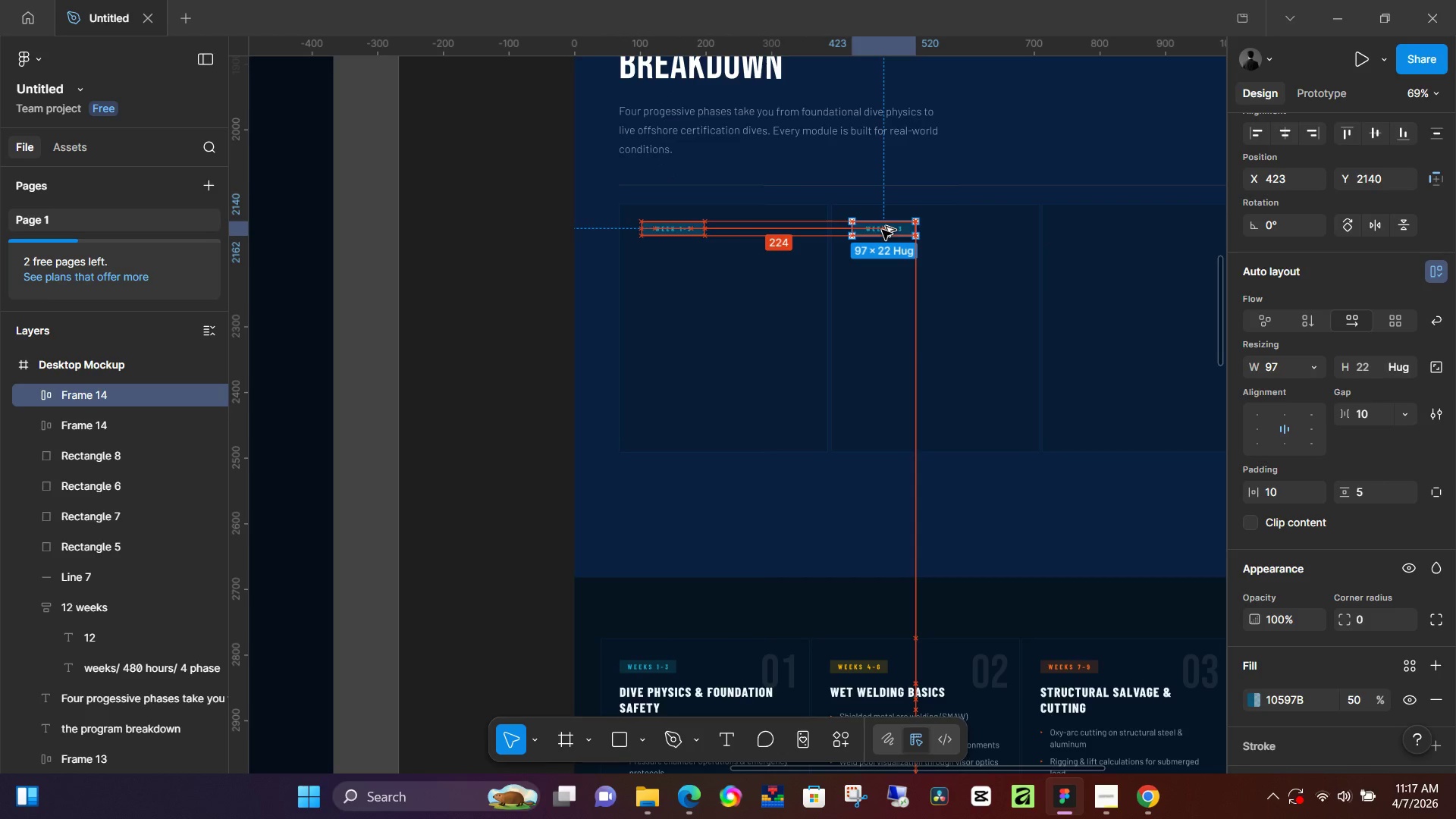 
hold_key(key=AltLeft, duration=1.5)
 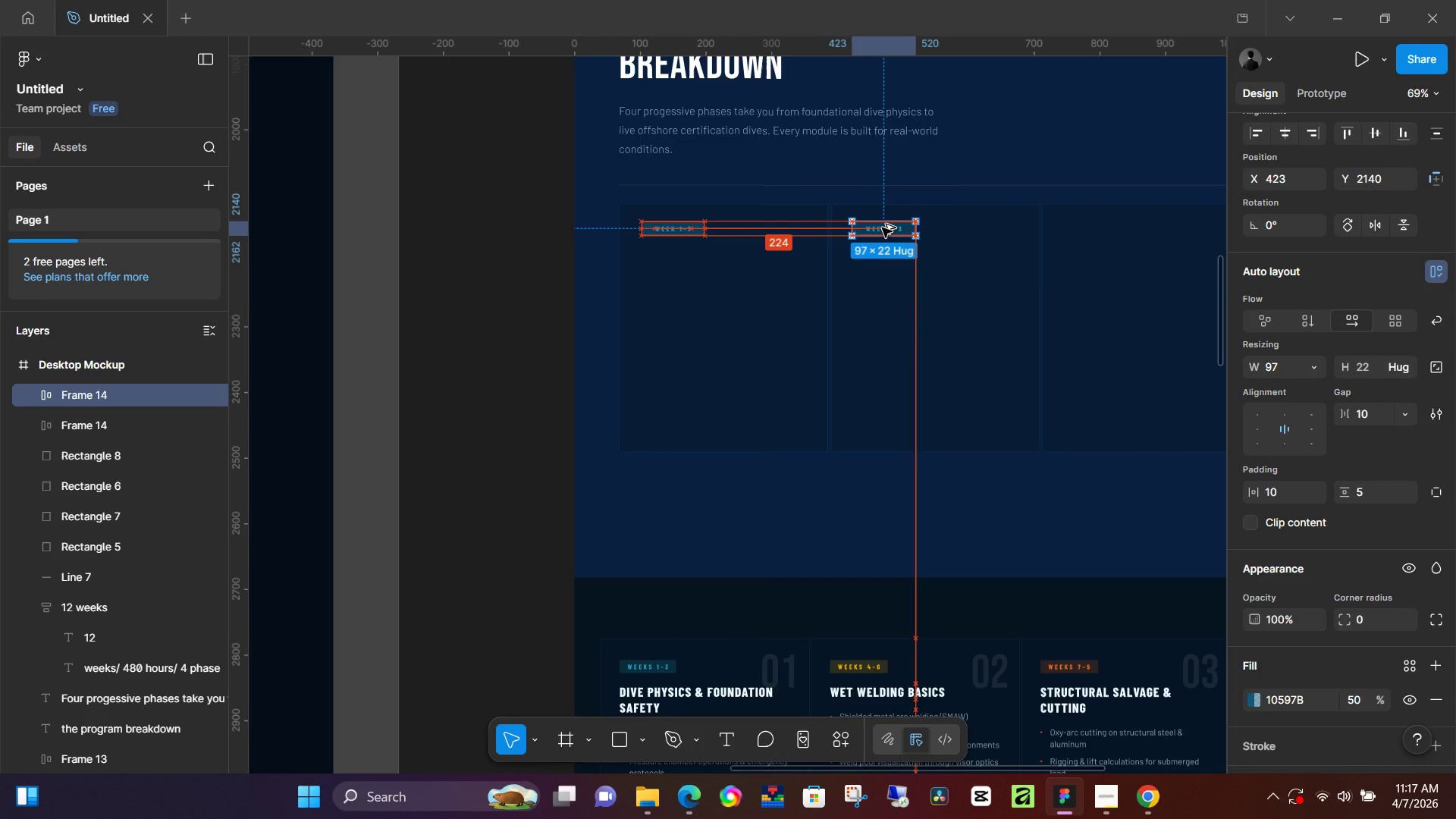 
hold_key(key=AltLeft, duration=1.09)
 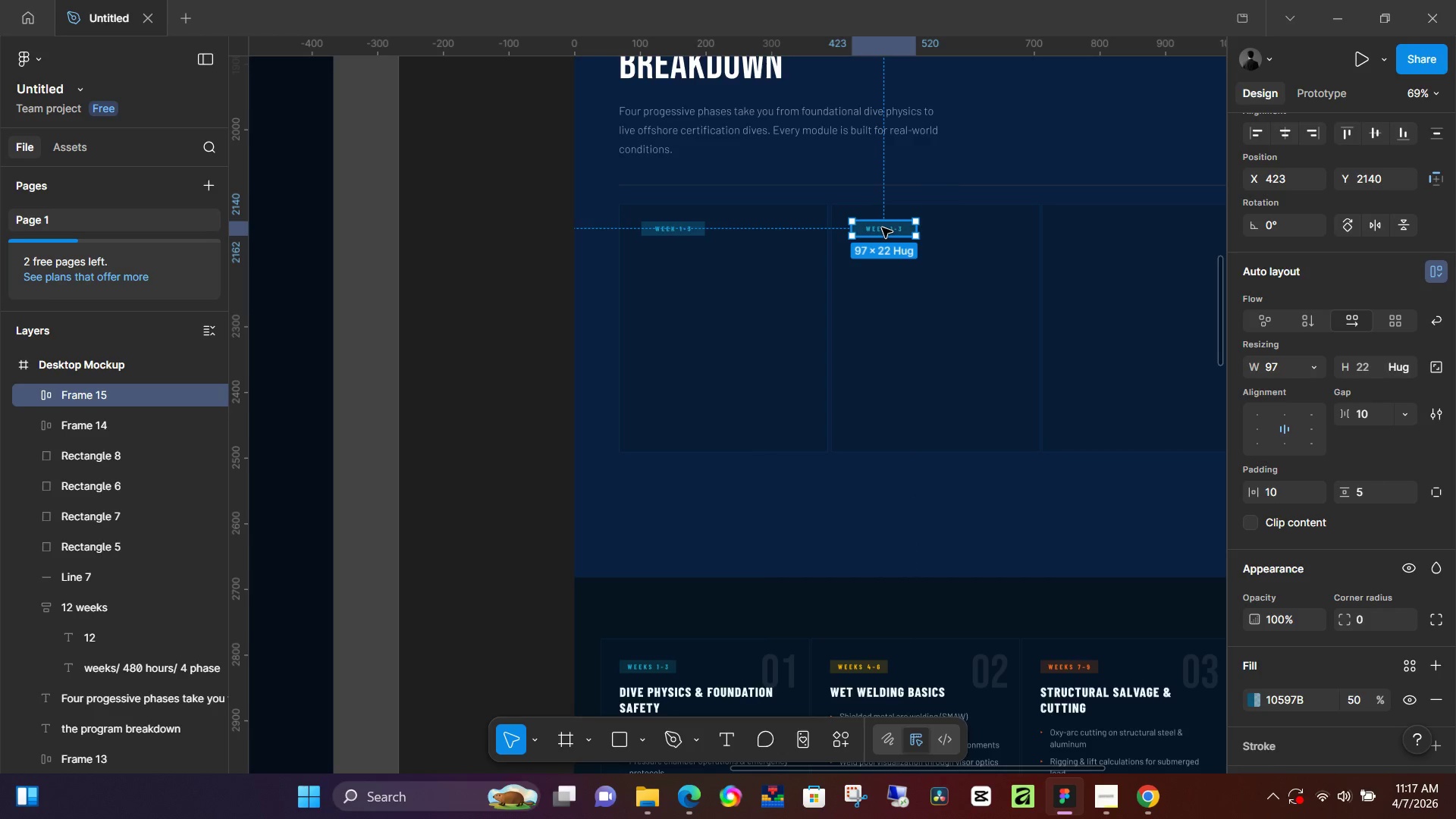 
double_click([882, 228])
 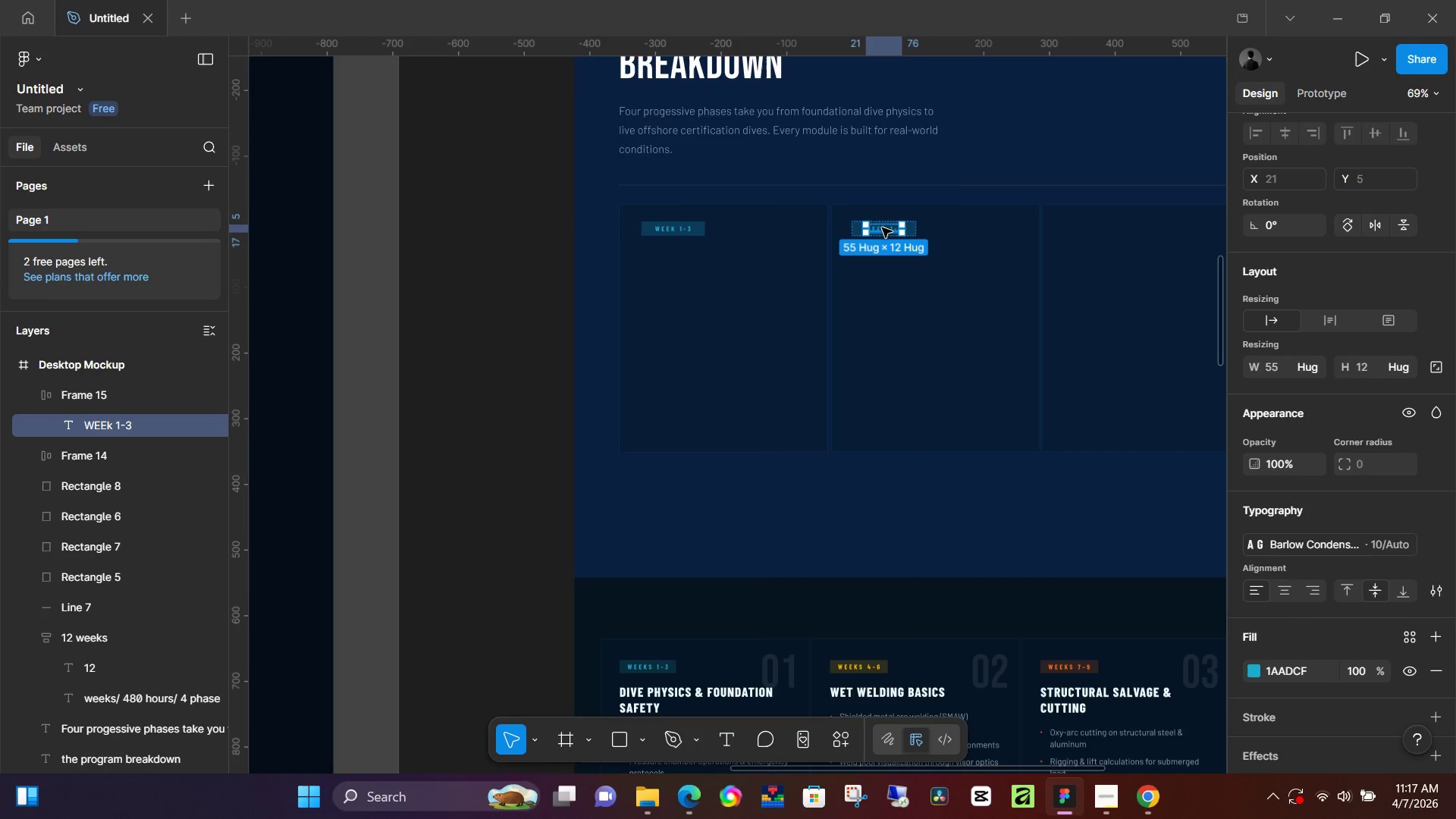 
double_click([892, 228])
 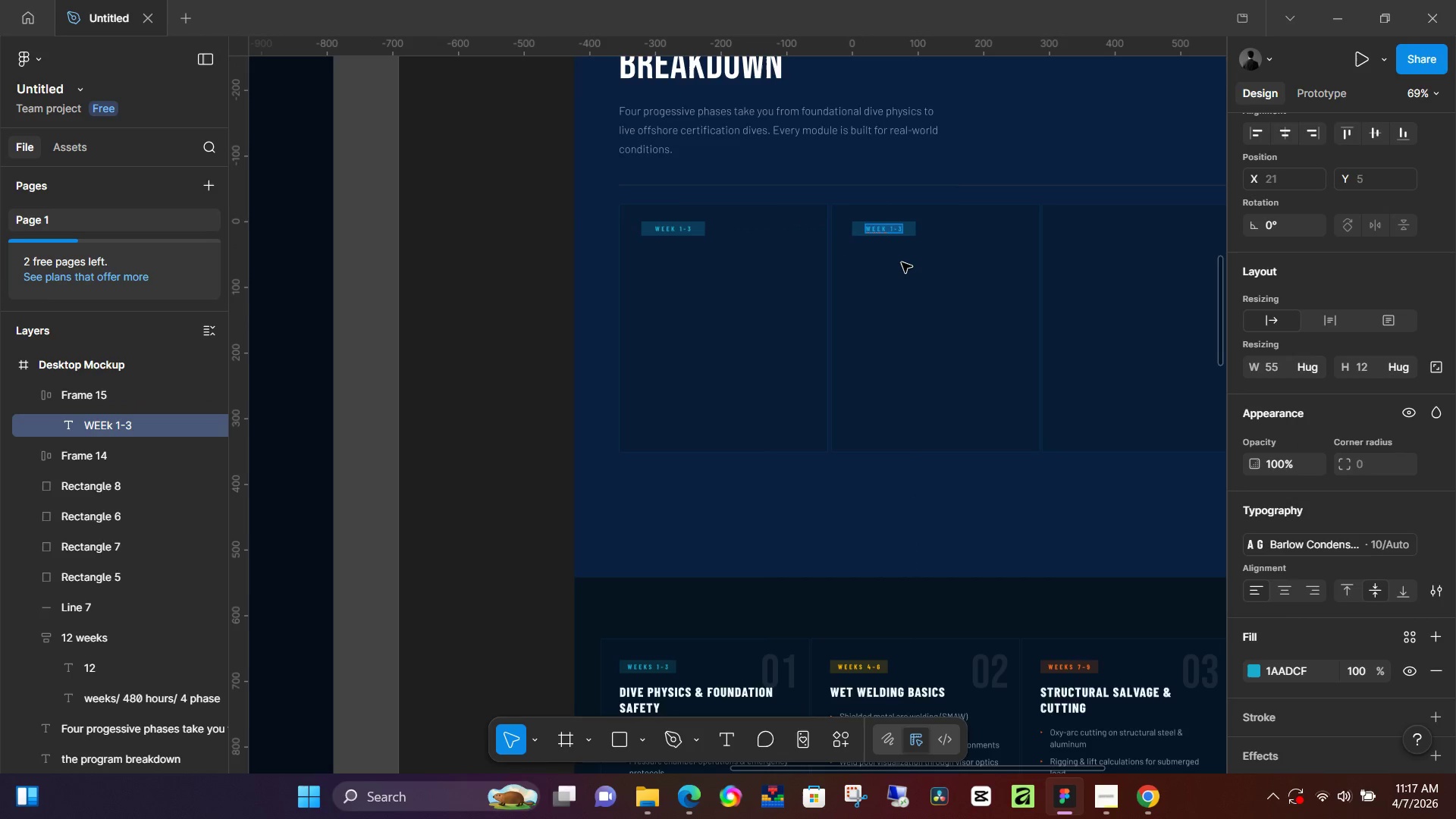 
key(ArrowRight)
 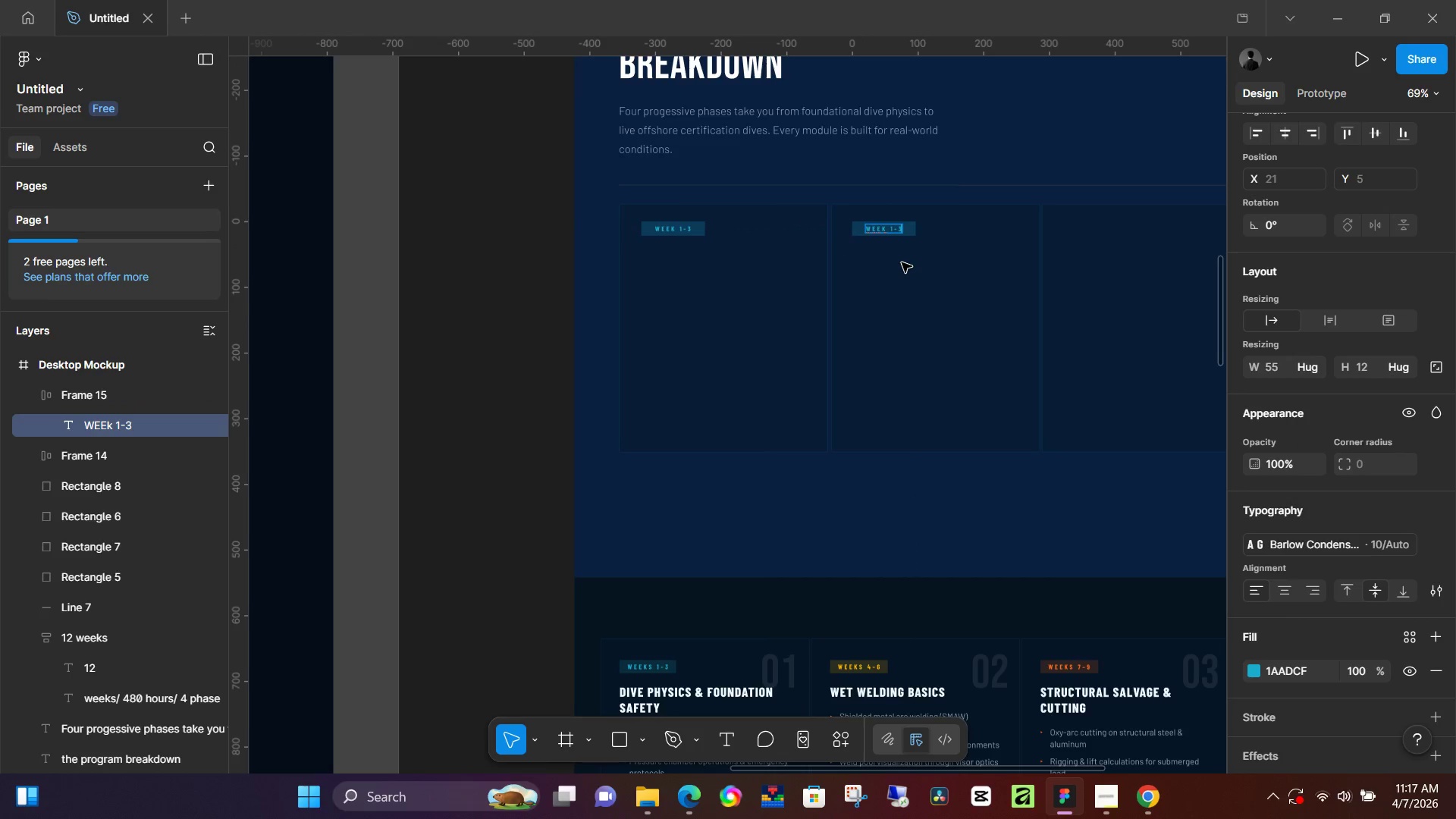 
key(Backspace)
 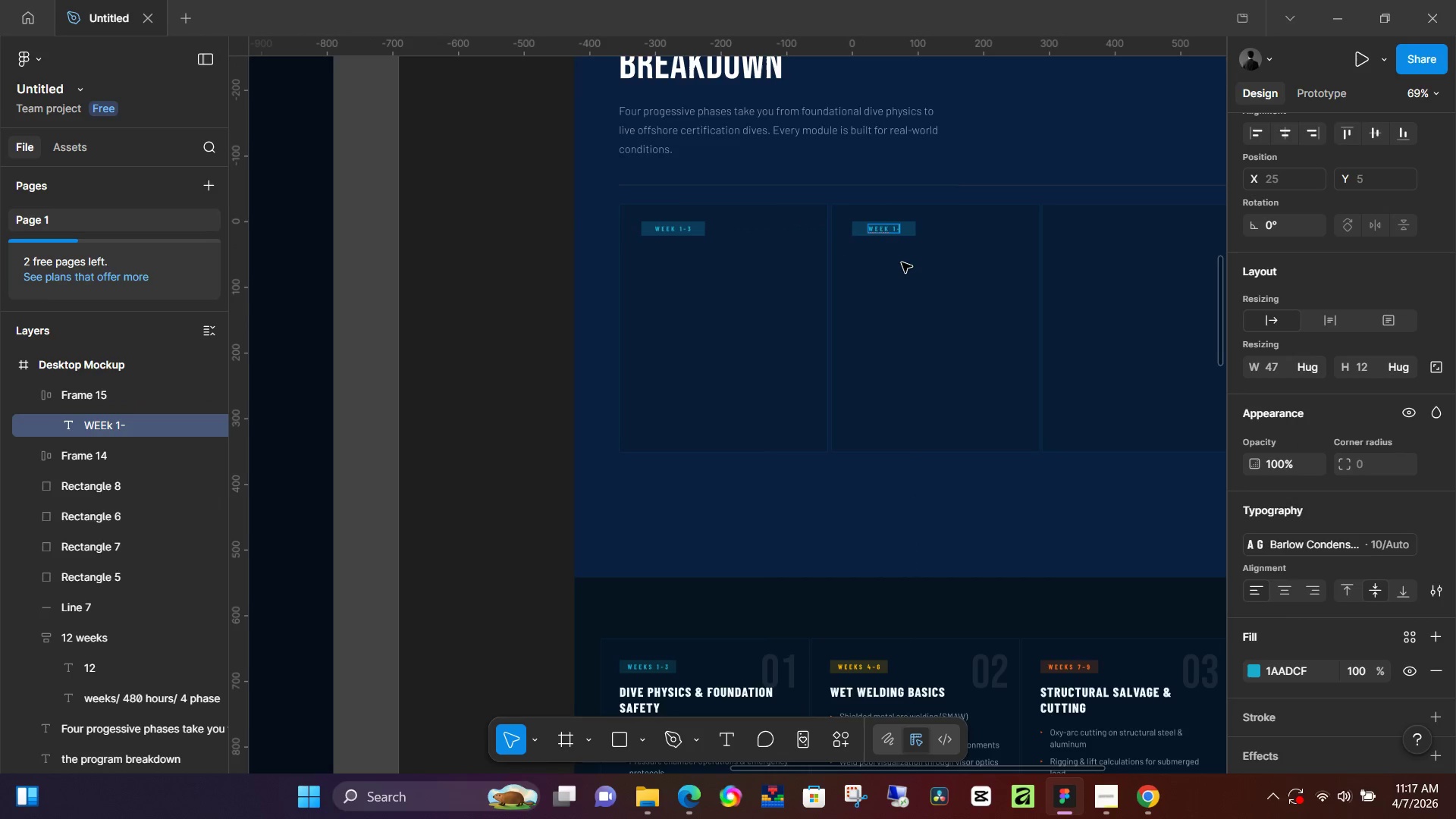 
key(Backspace)
 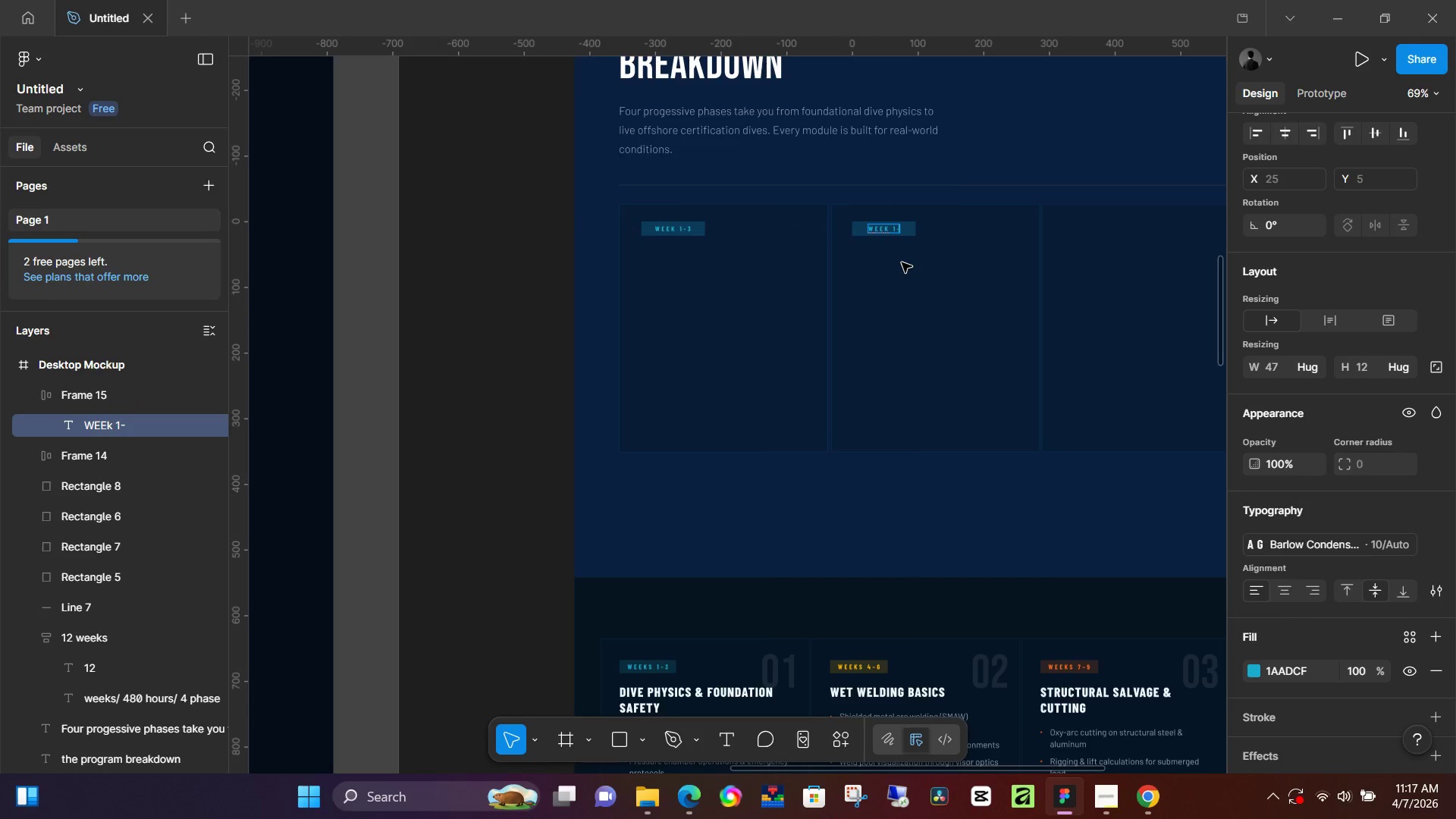 
key(Backspace)
 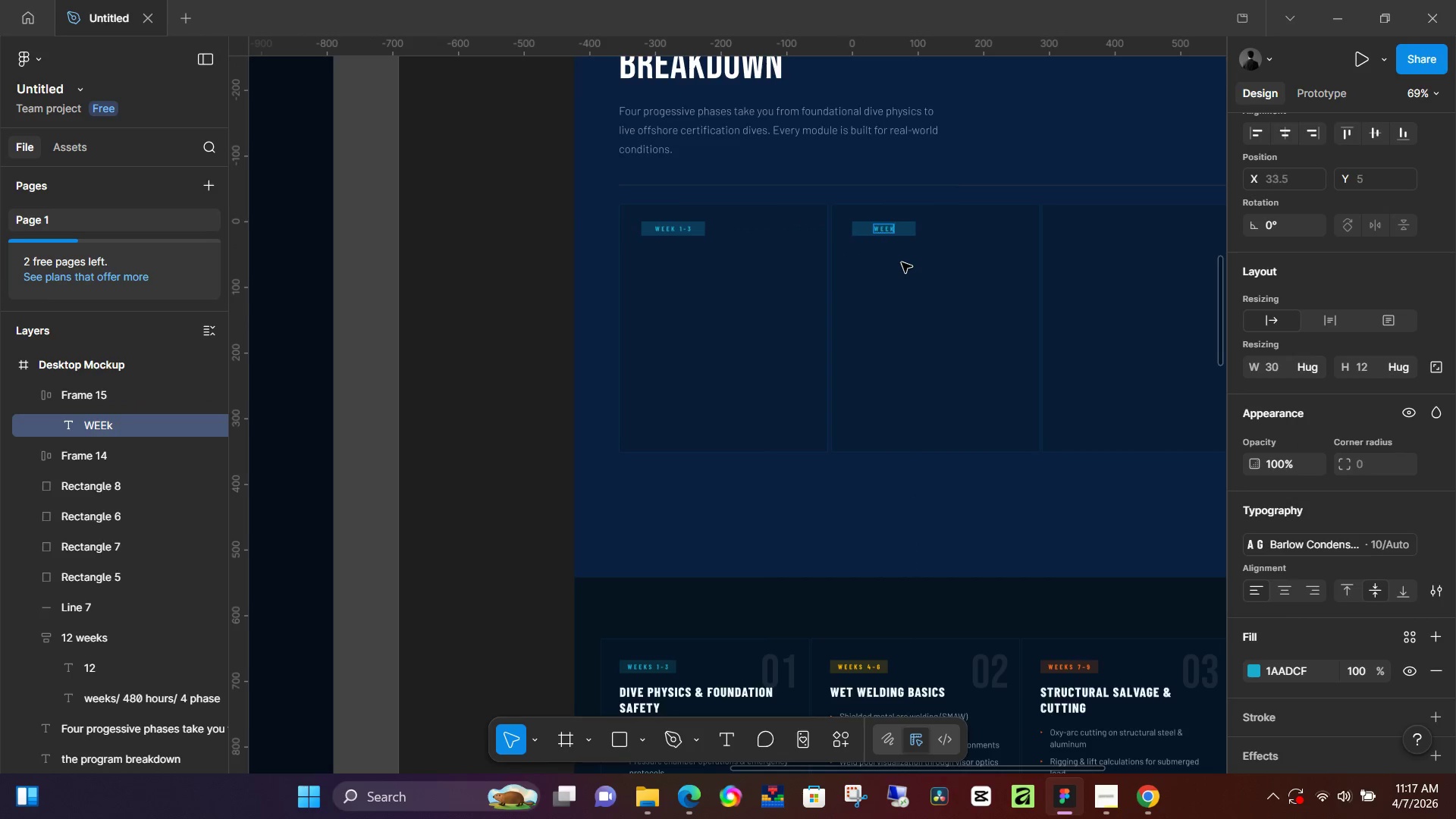 
key(Backspace)
 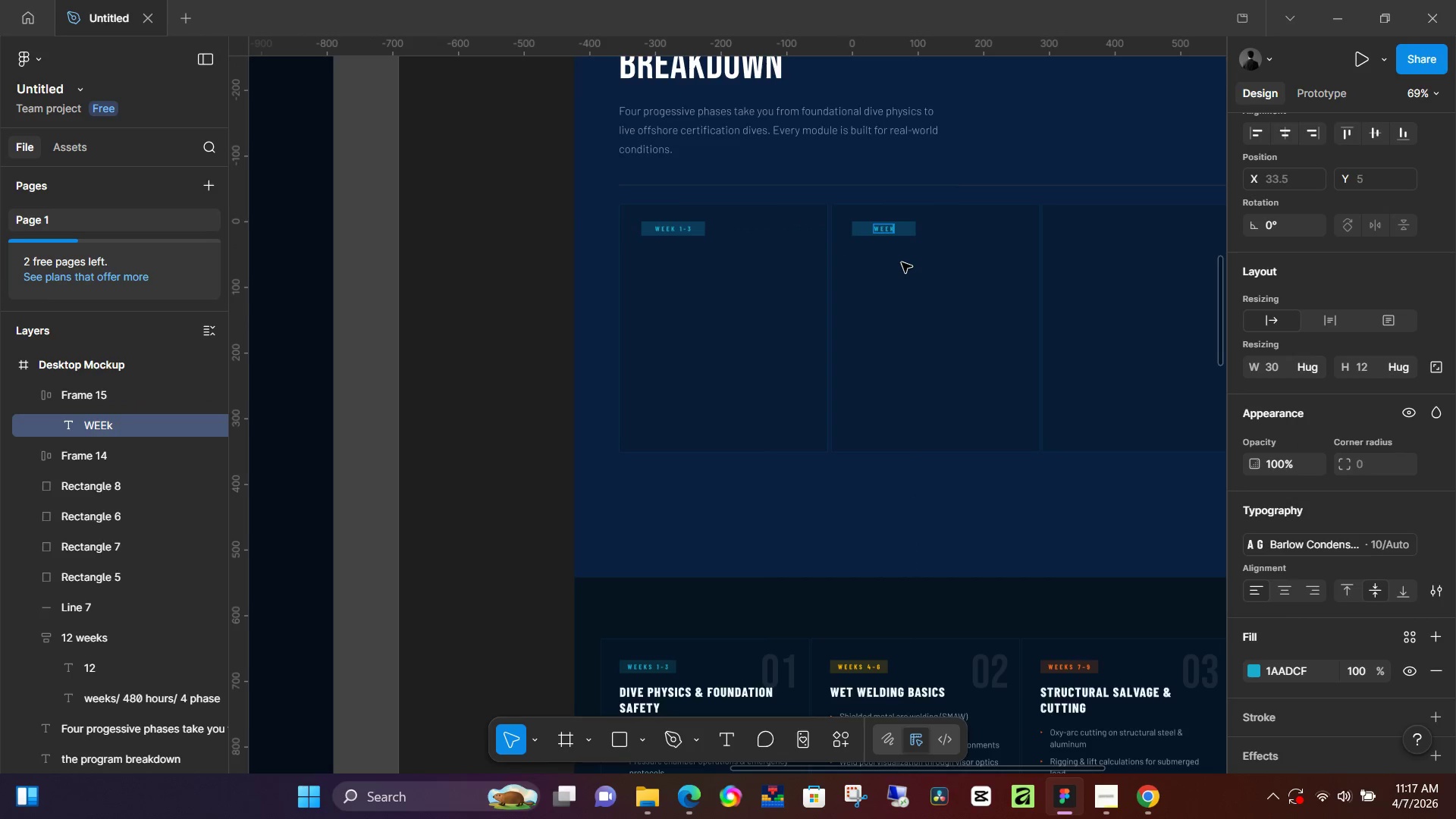 
key(Space)
 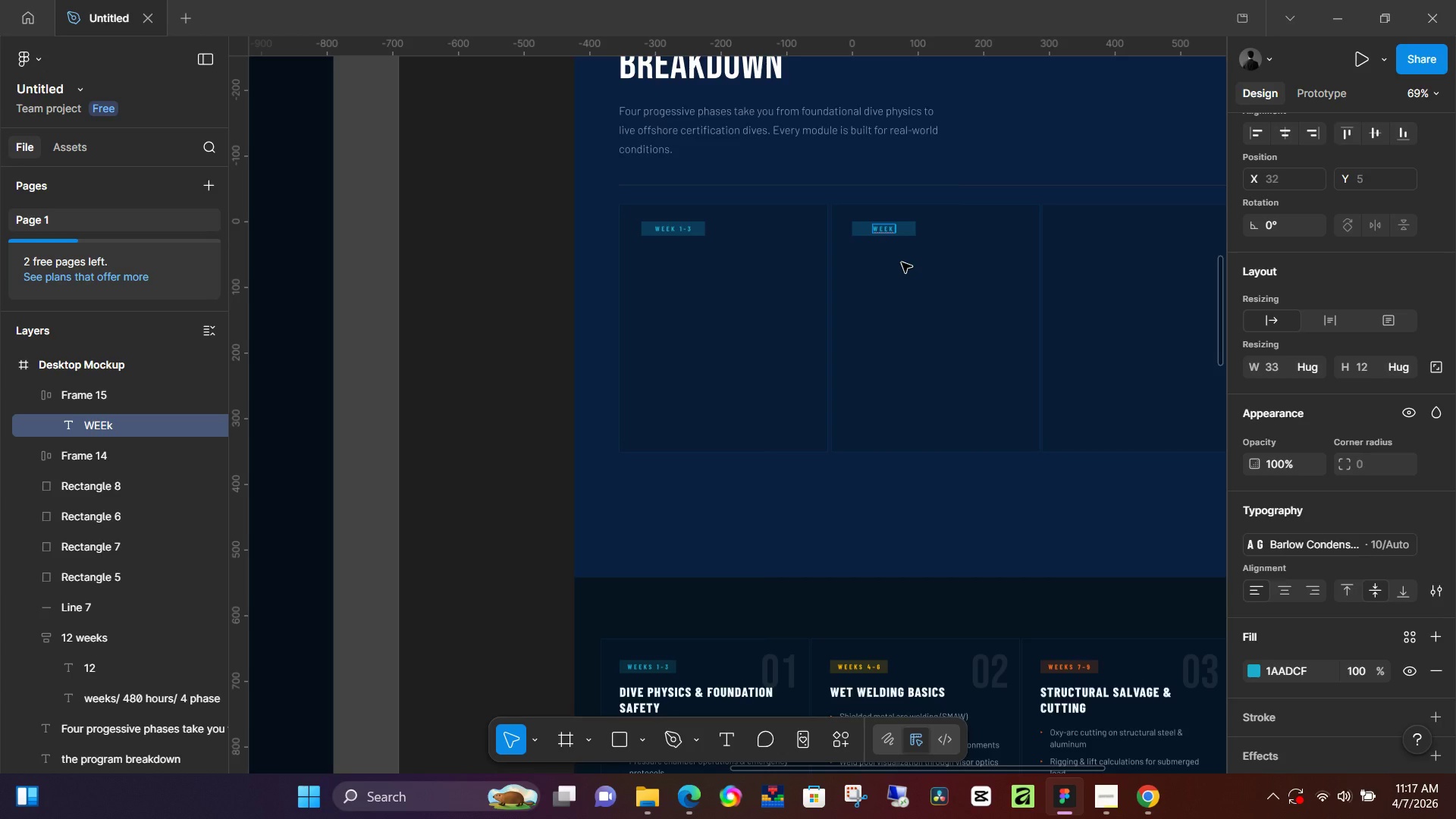 
key(4)
 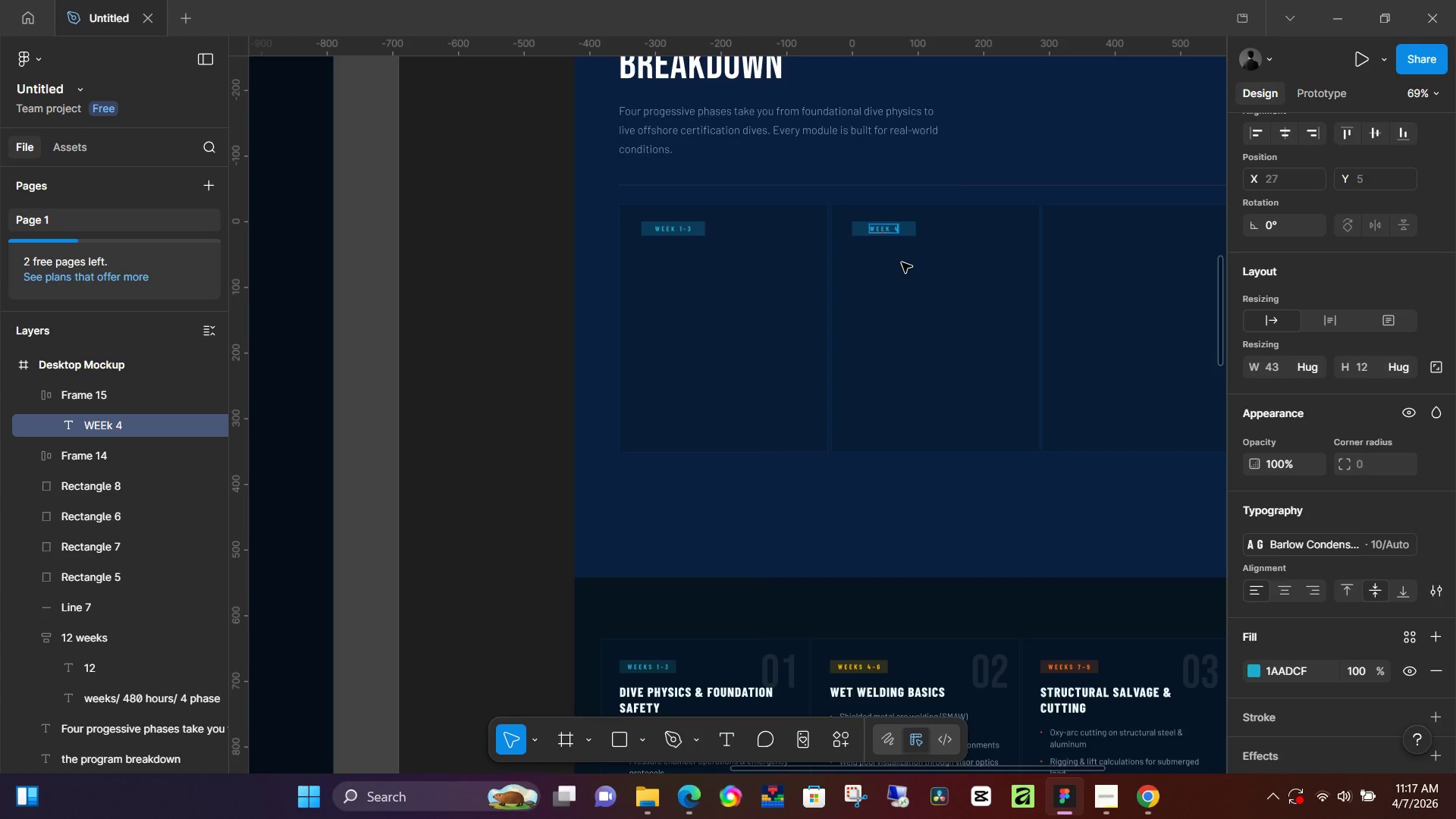 
key(Minus)
 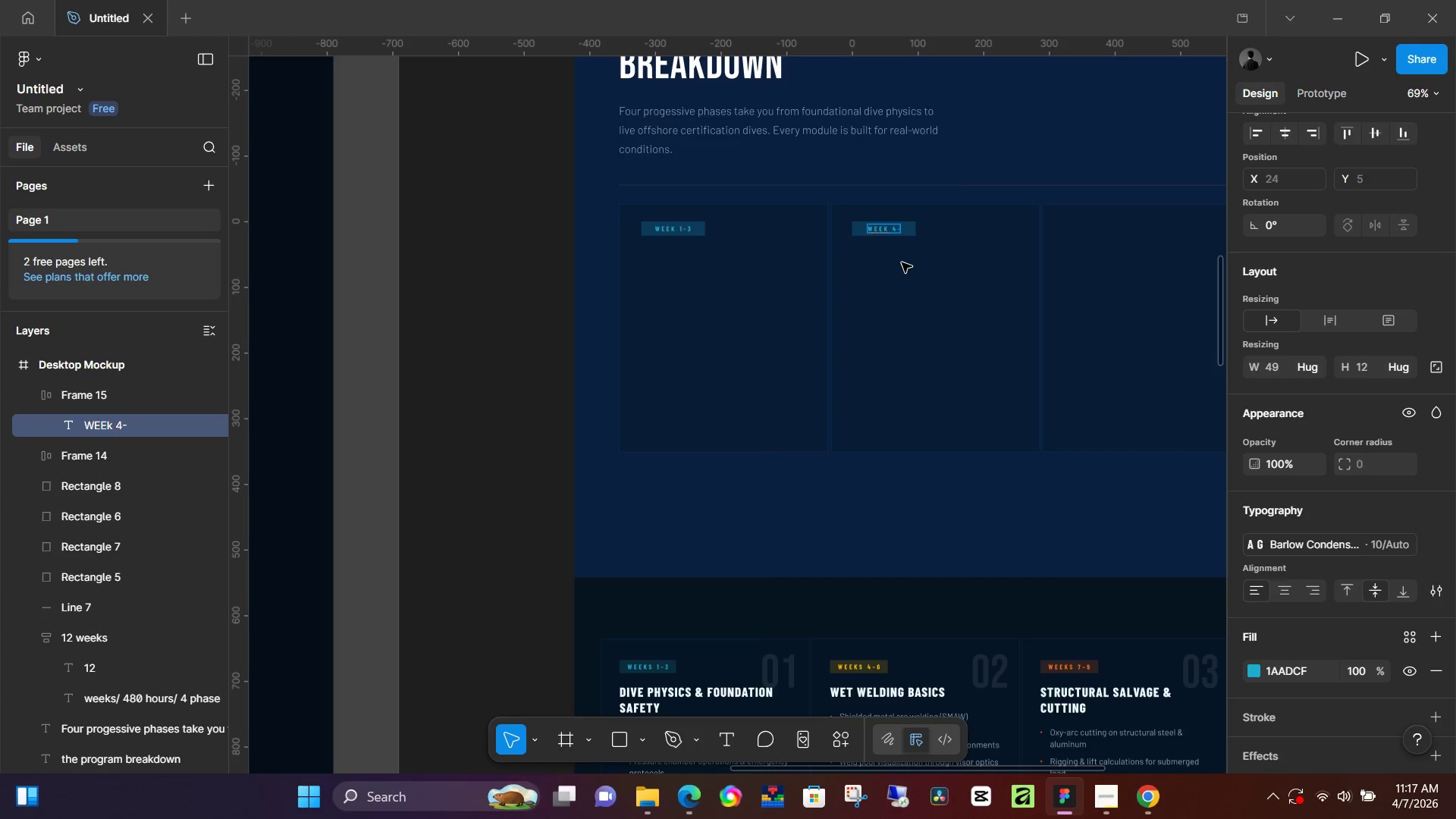 
key(6)
 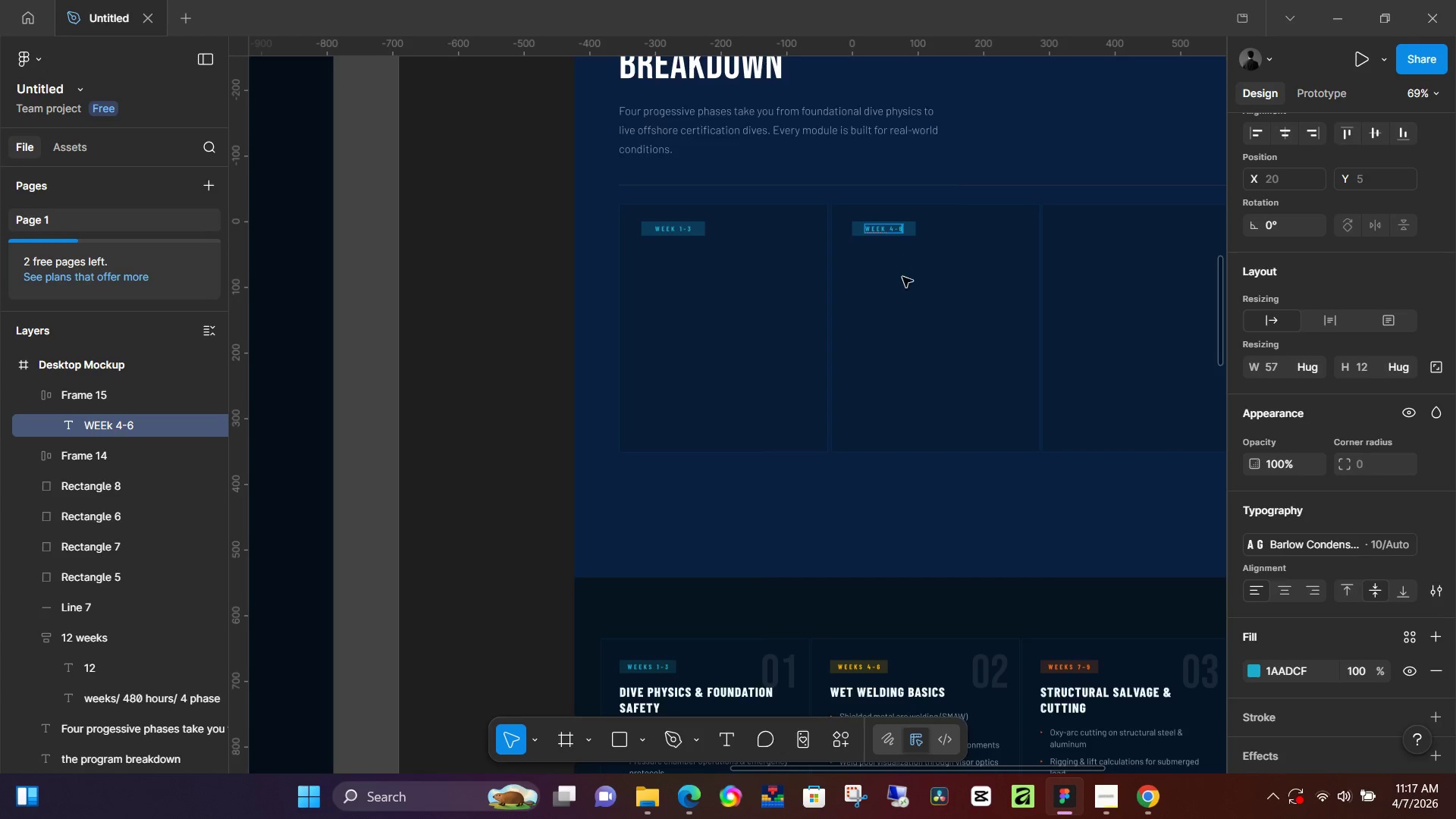 
left_click([902, 334])
 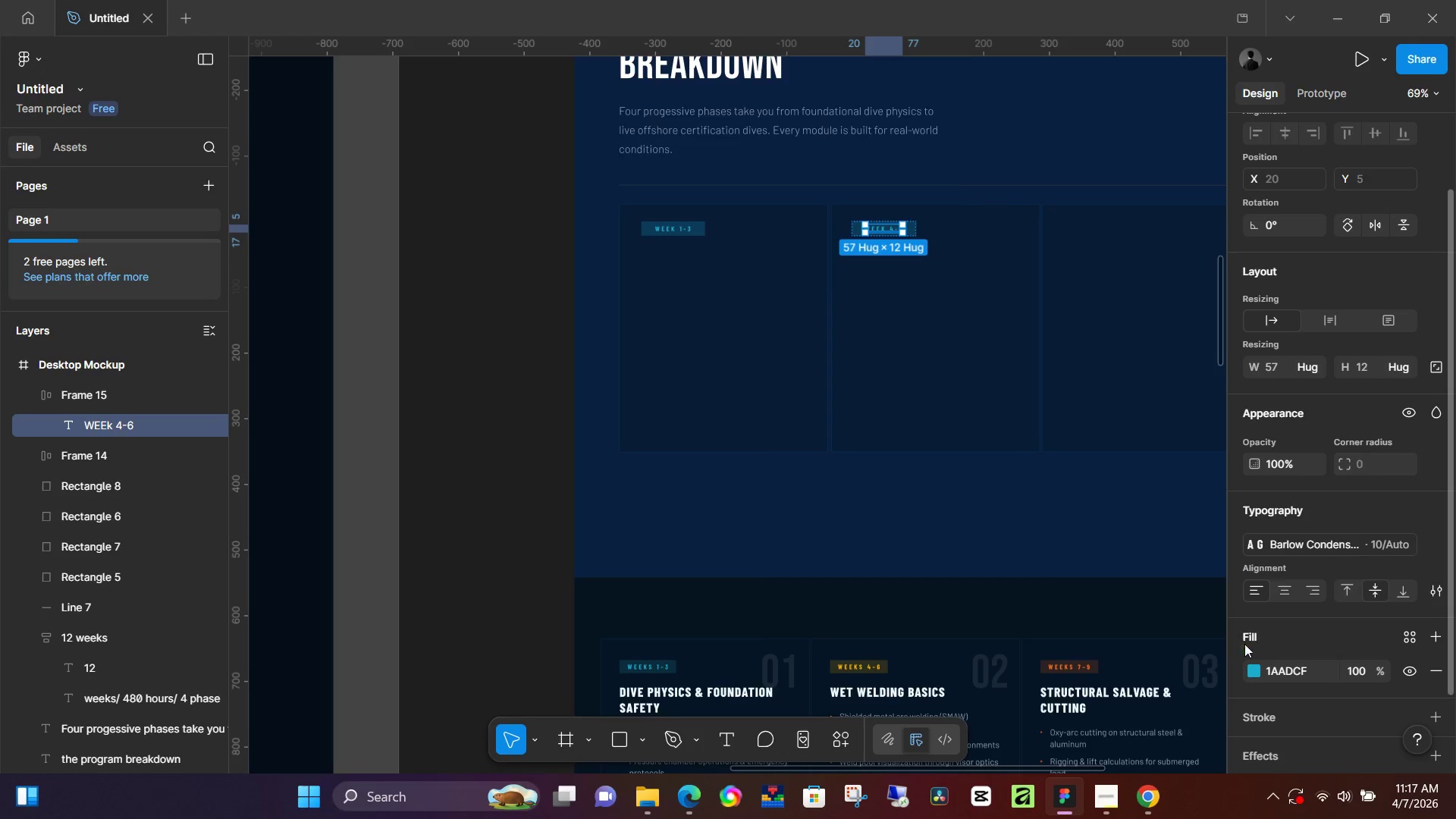 
left_click_drag(start_coordinate=[1252, 661], to_coordinate=[1253, 670])
 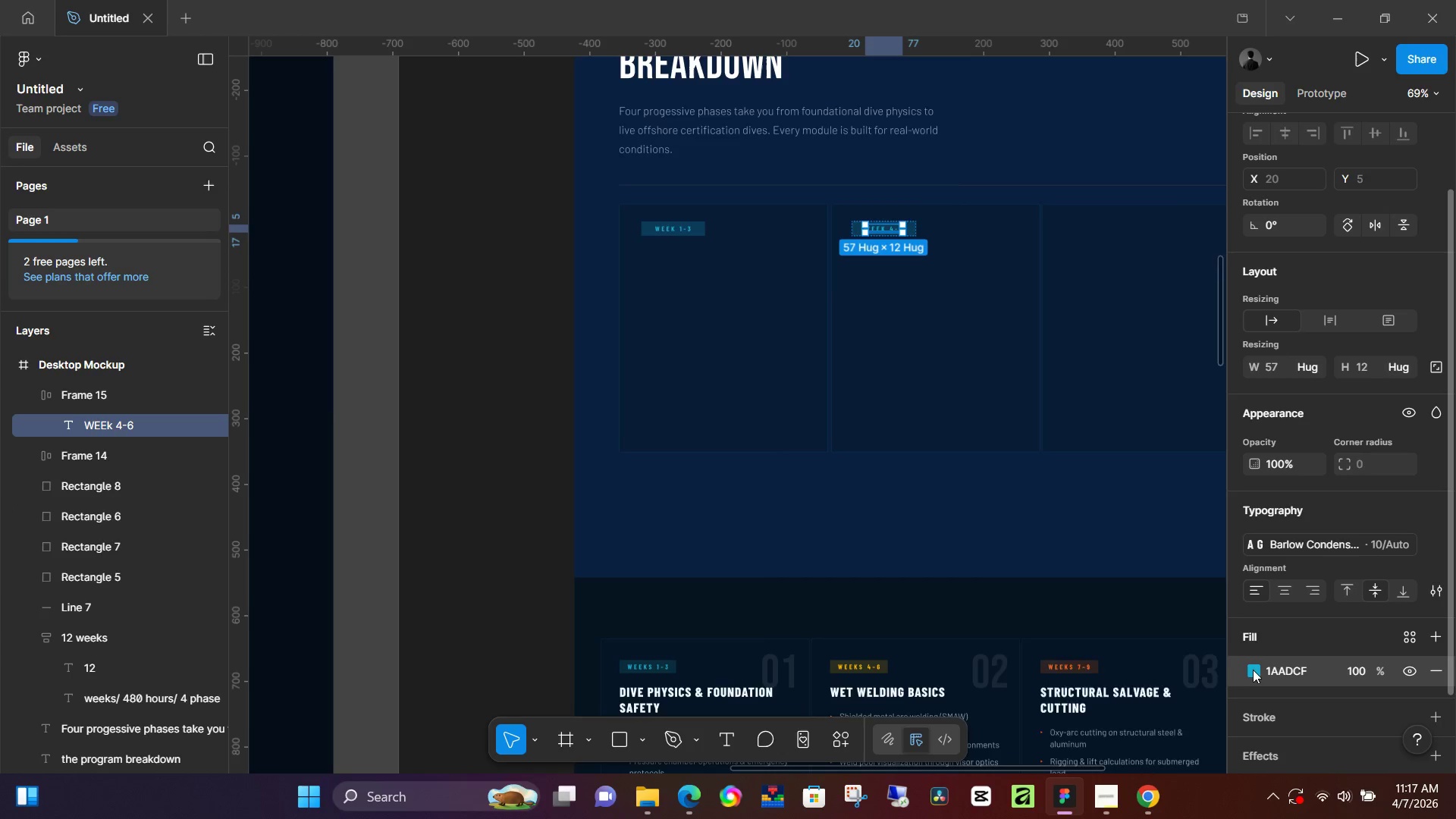 
double_click([1253, 670])
 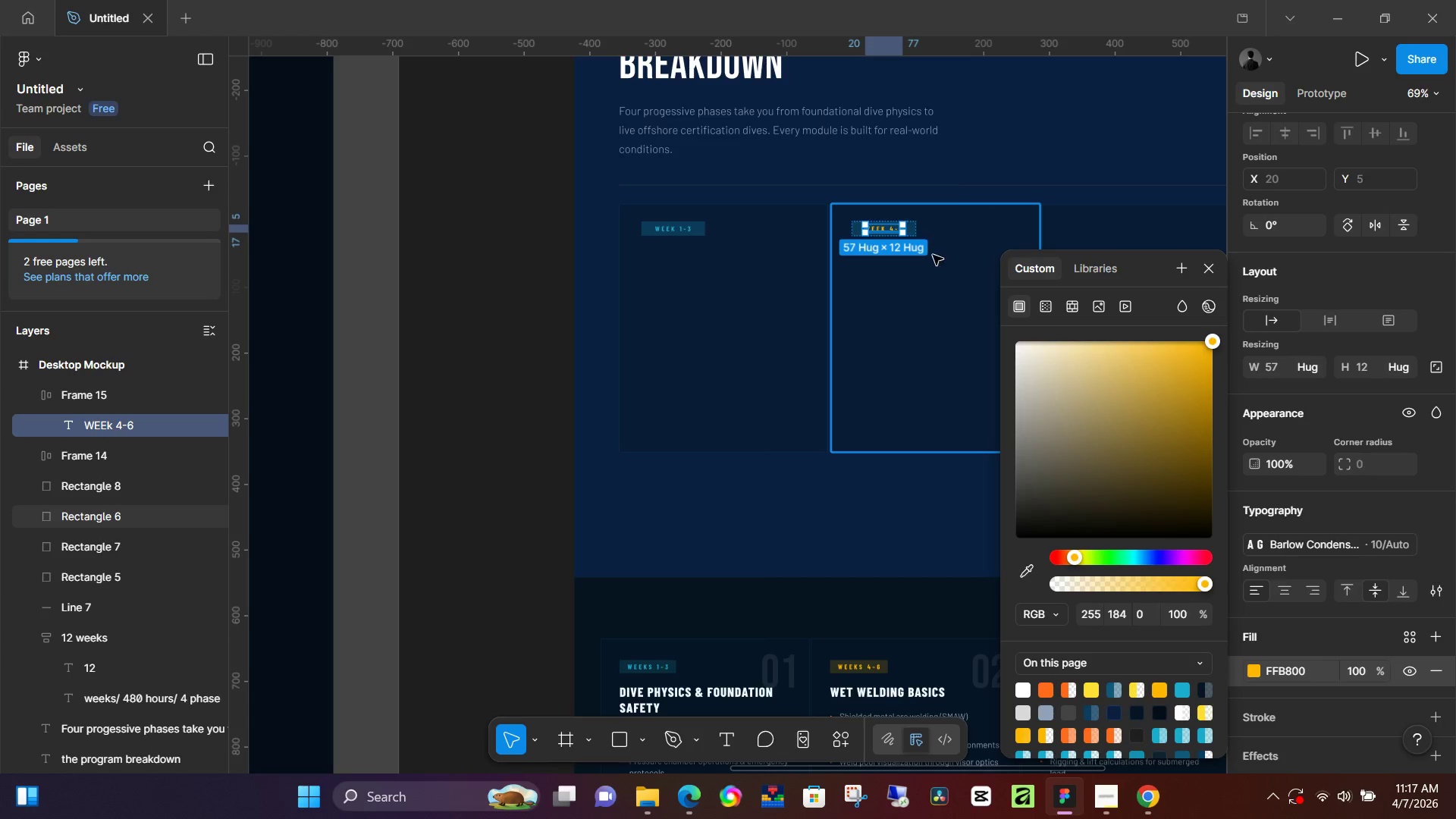 
left_click([913, 228])
 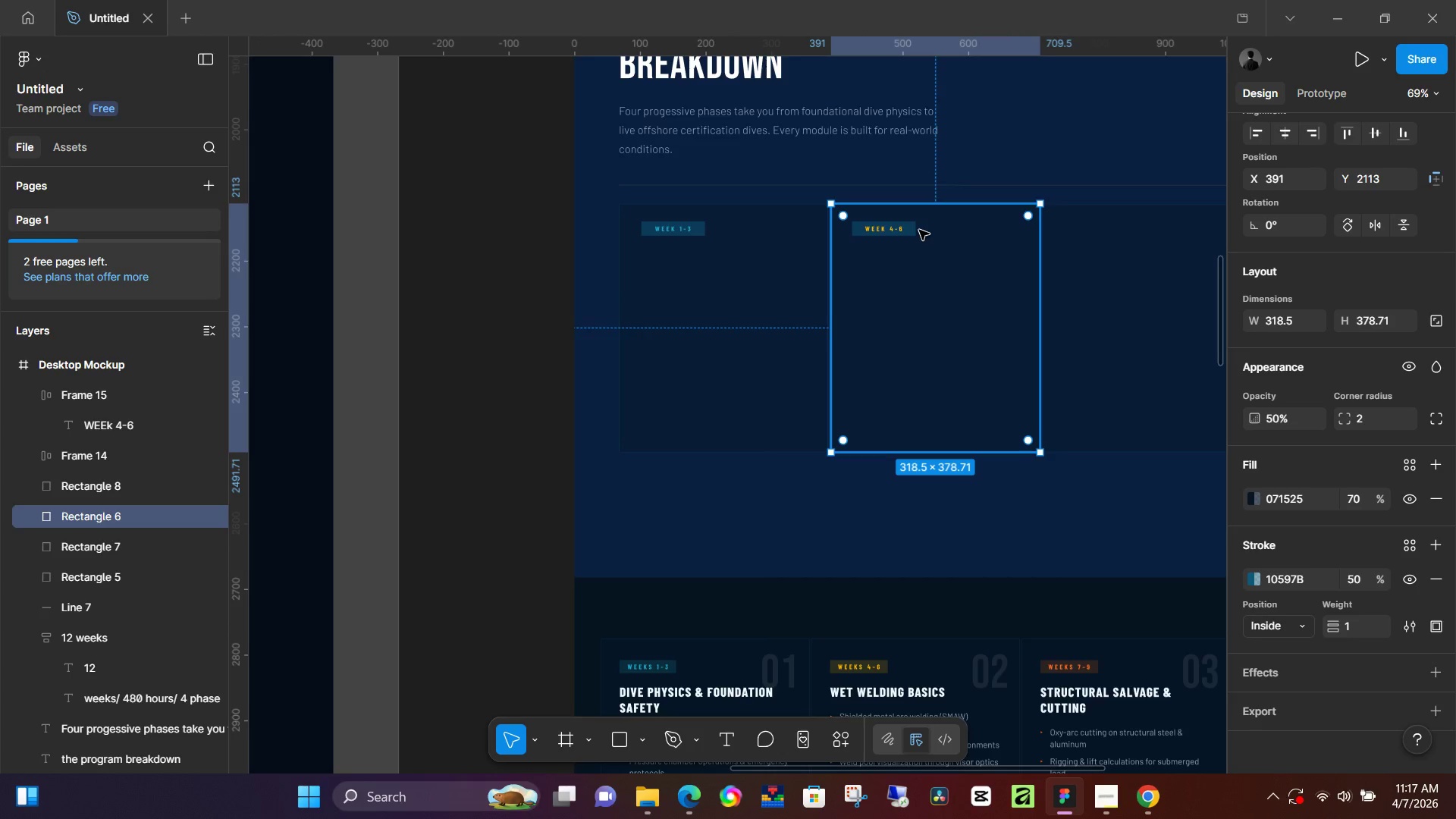 
double_click([913, 229])
 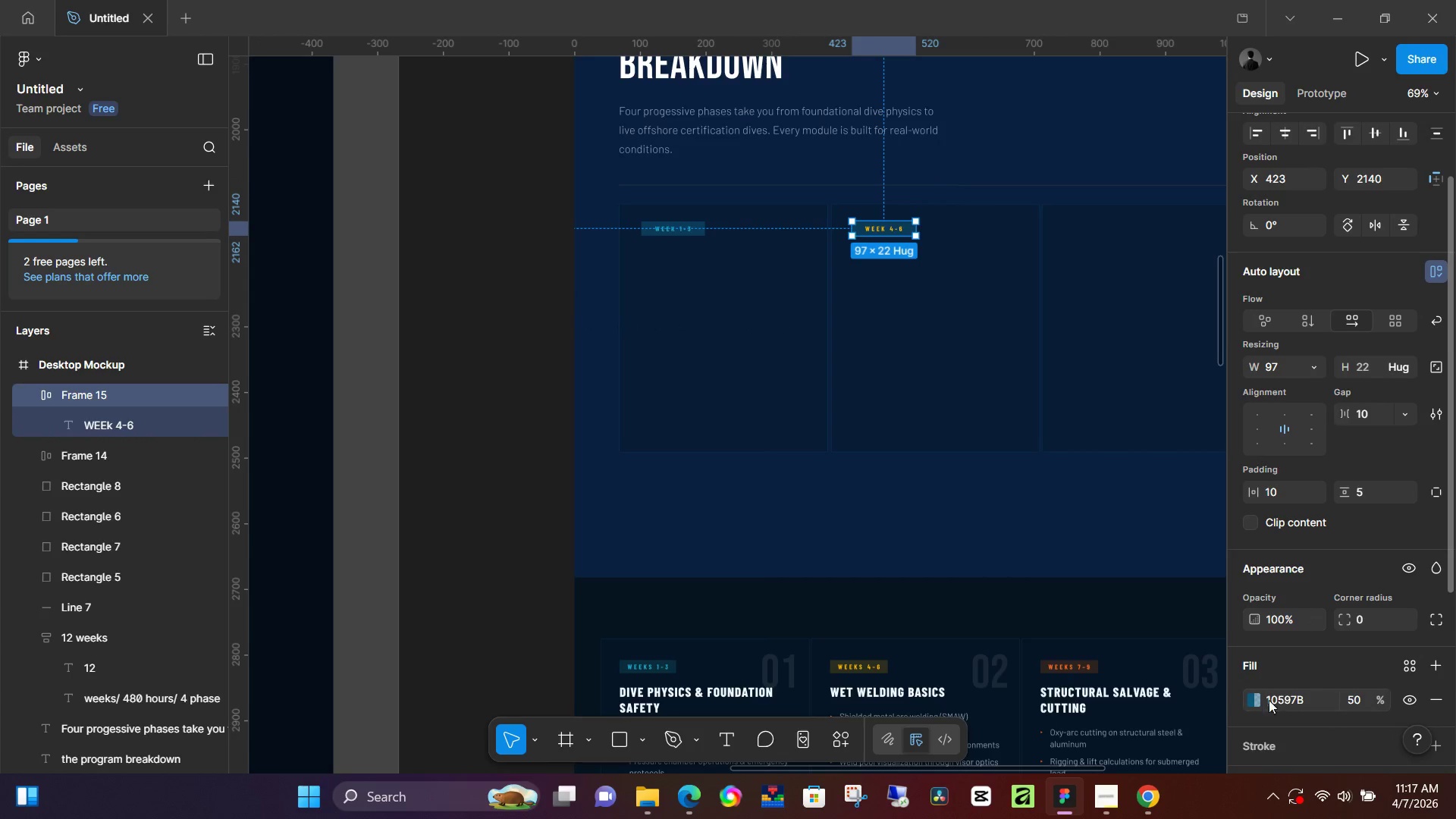 
left_click([1254, 703])
 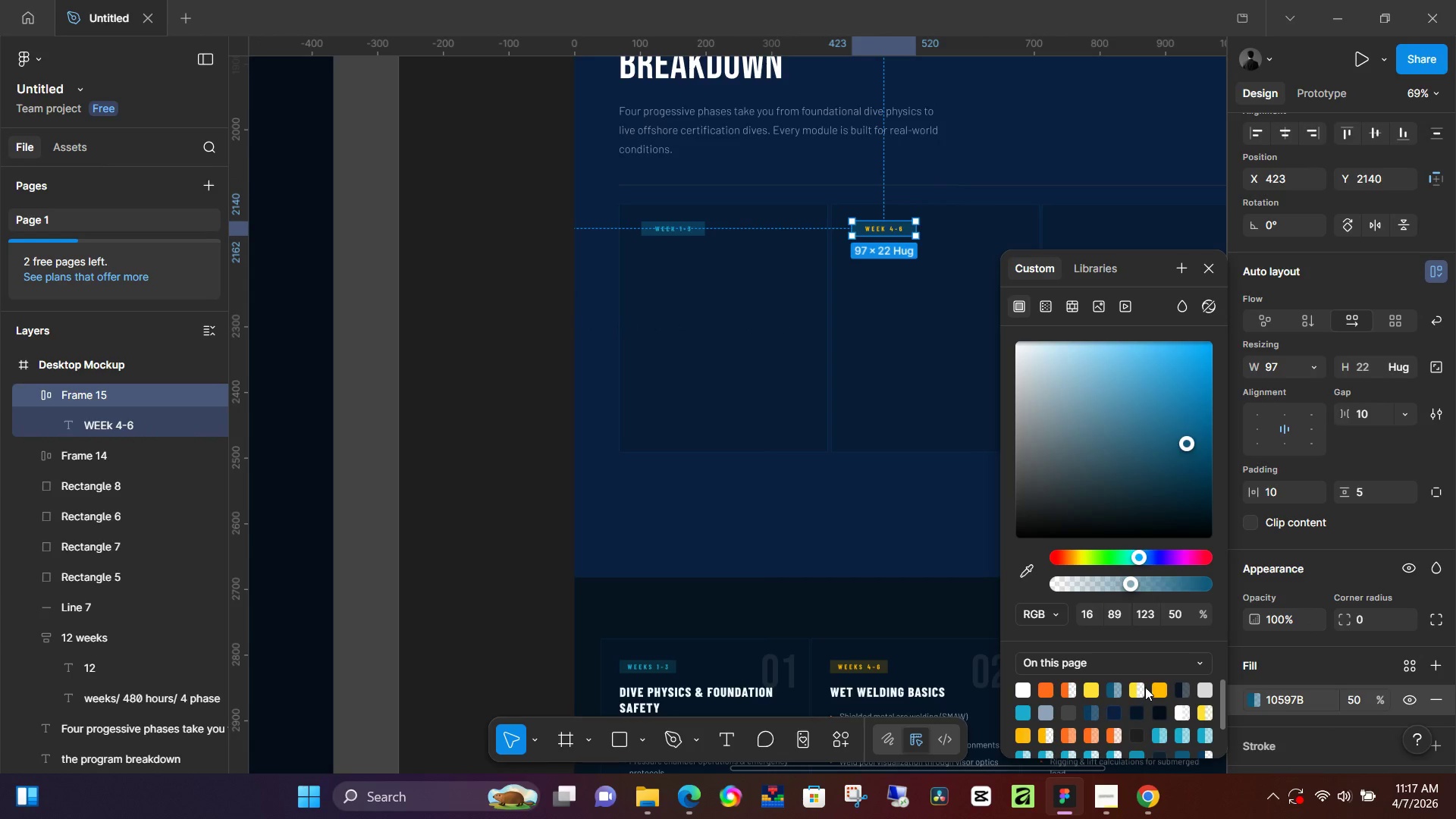 
double_click([1141, 688])
 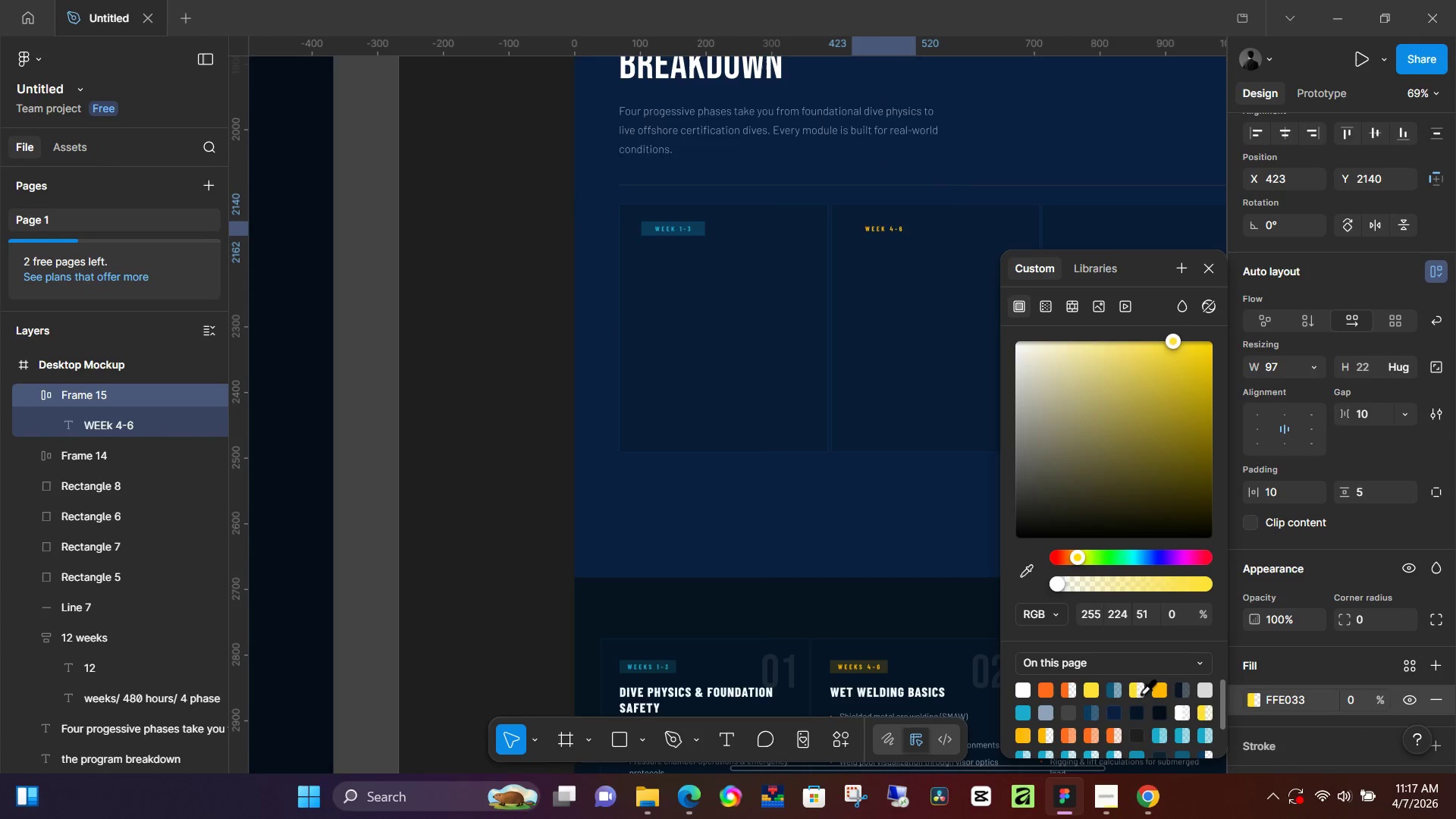 
left_click([1133, 690])
 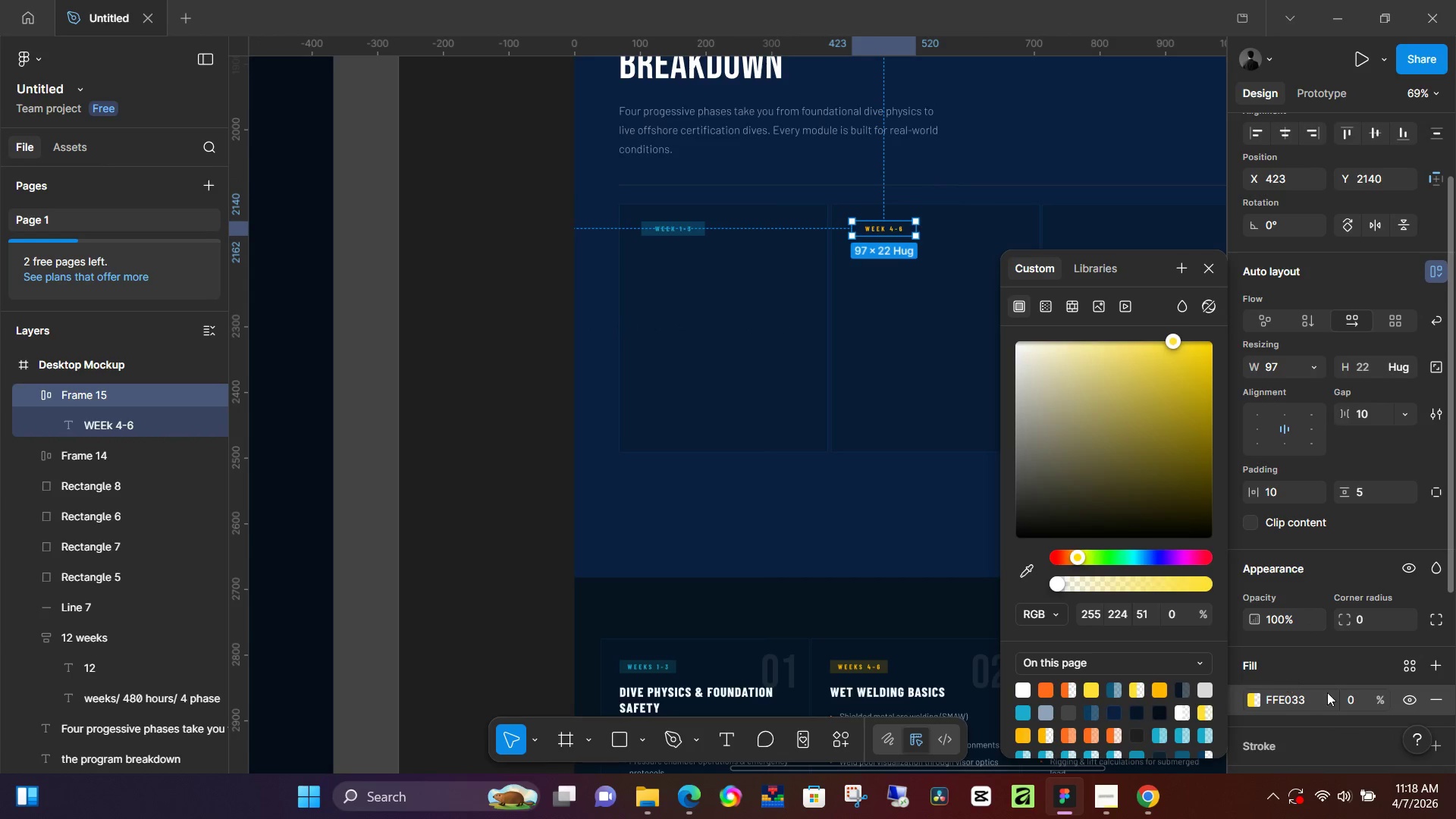 
left_click([1357, 701])
 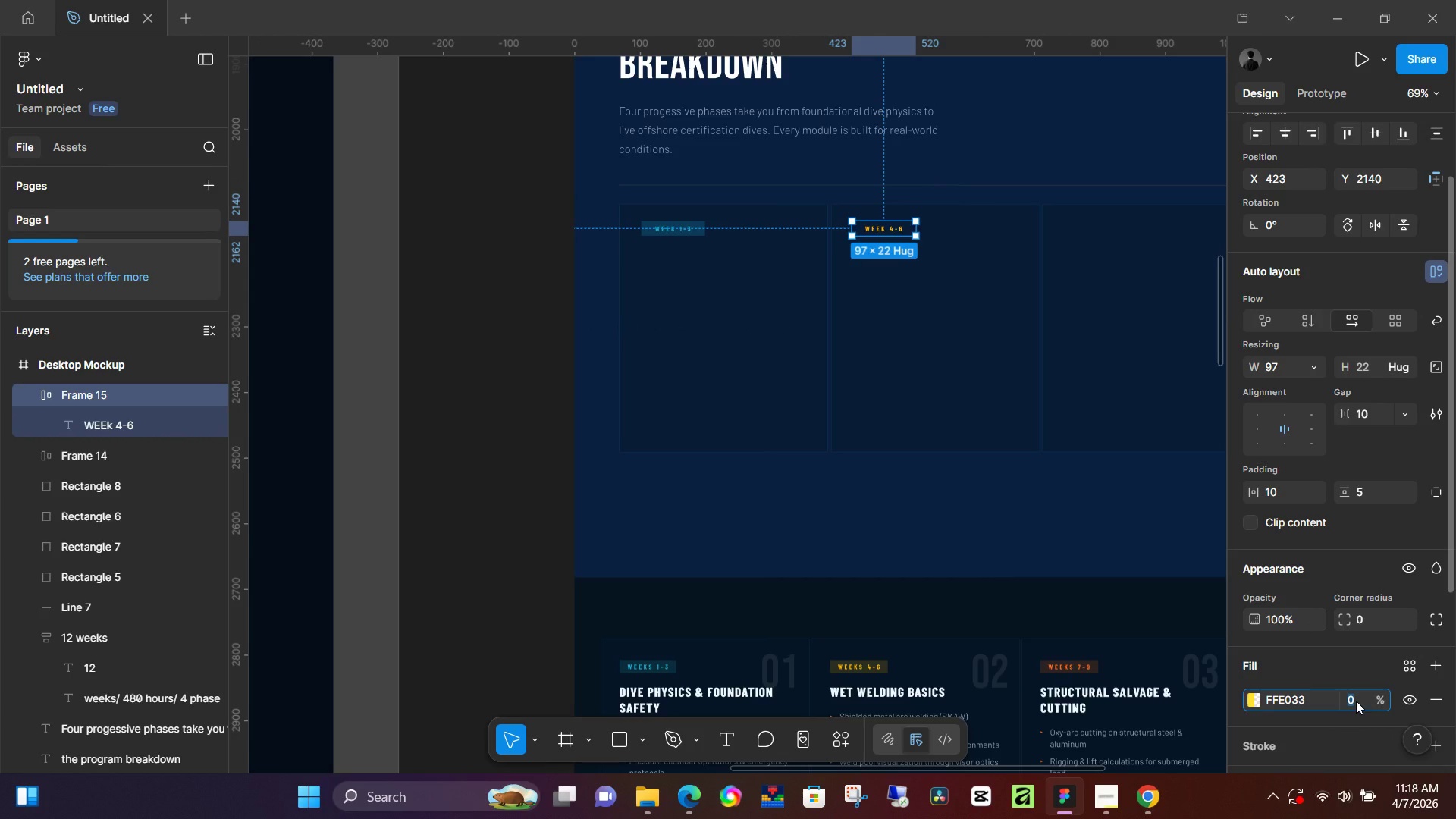 
key(Numpad3)
 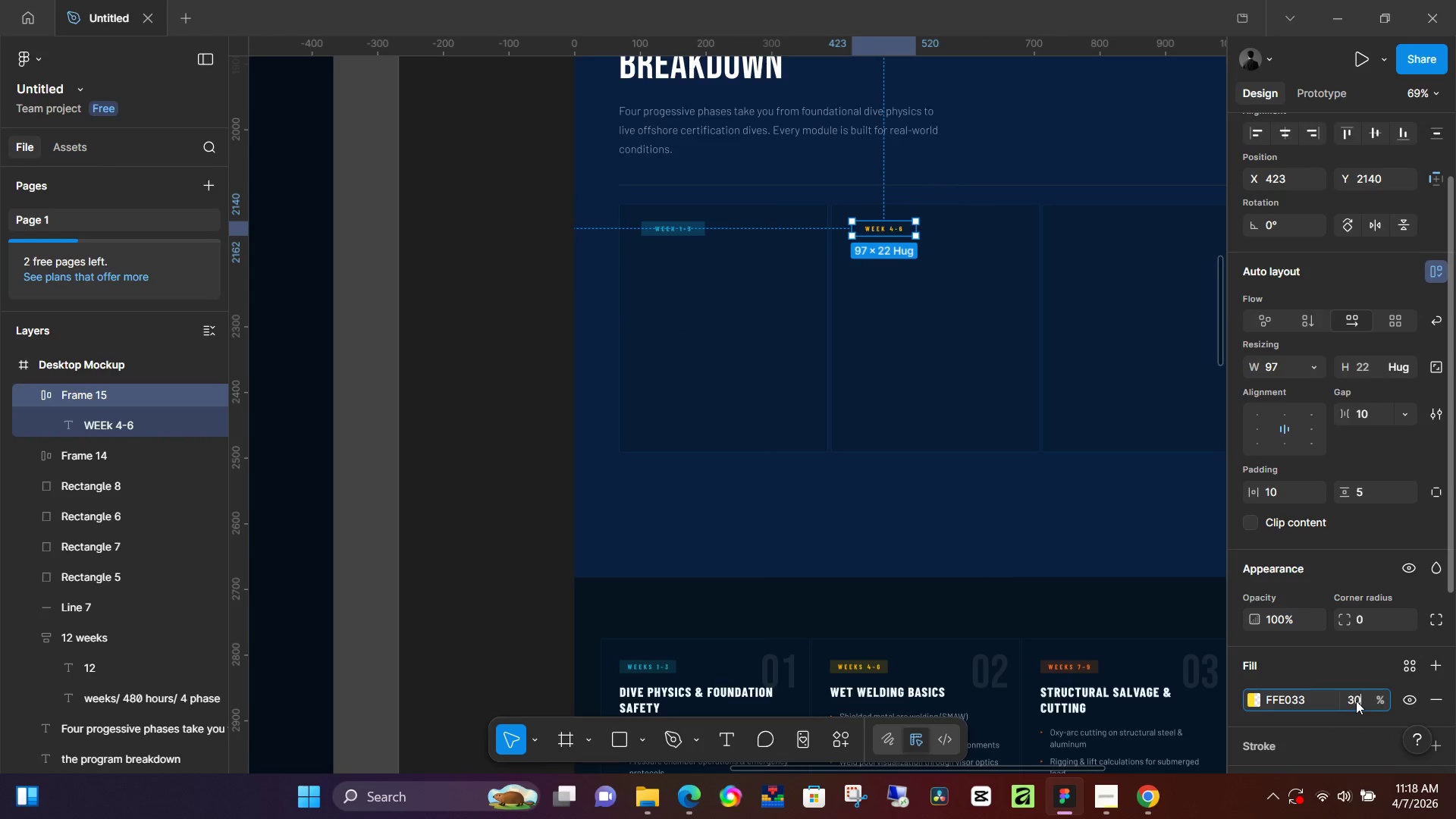 
key(Numpad0)
 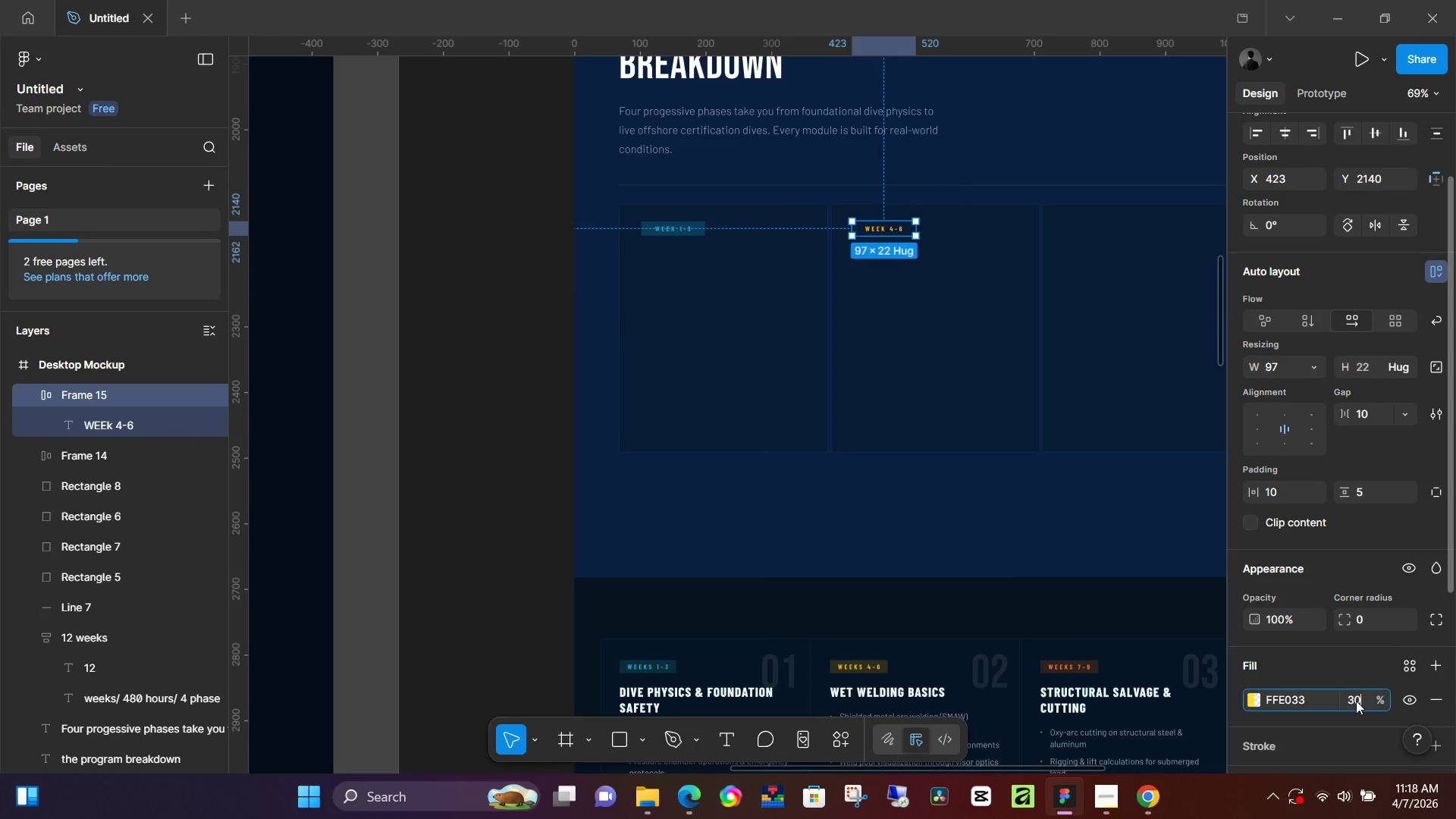 
key(NumpadEnter)
 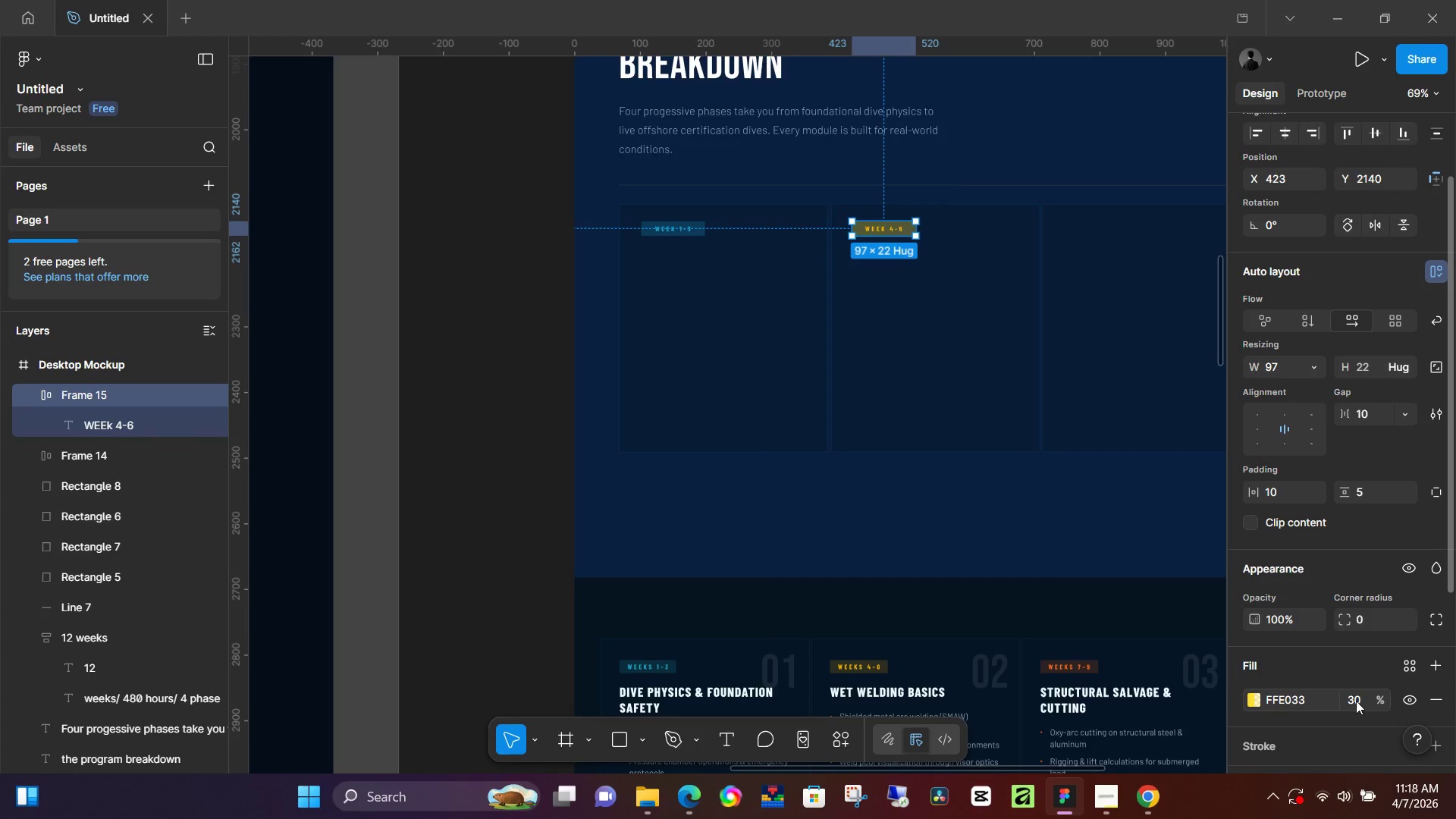 
left_click([1356, 701])
 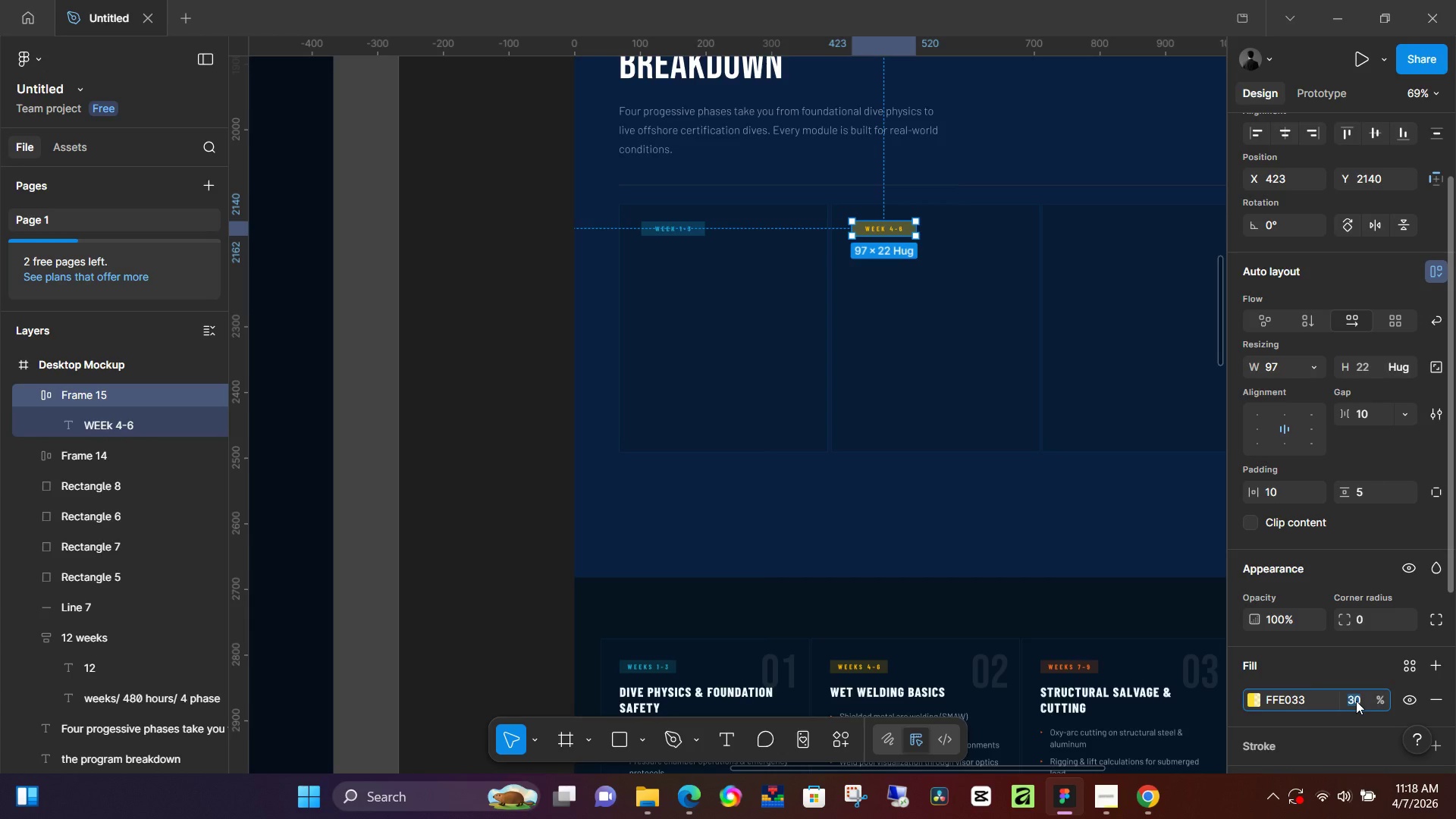 
key(Numpad2)
 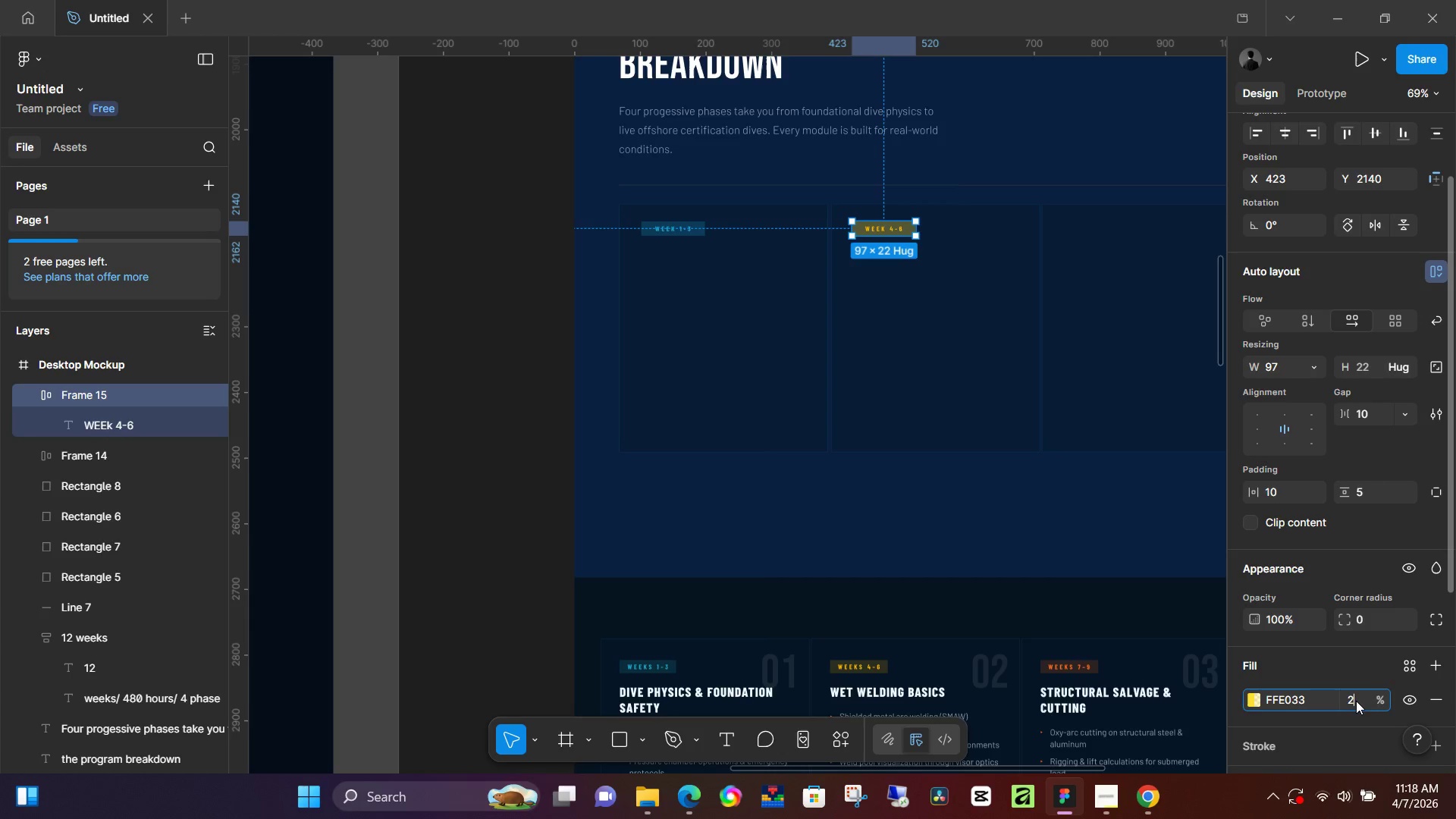 
key(Numpad0)
 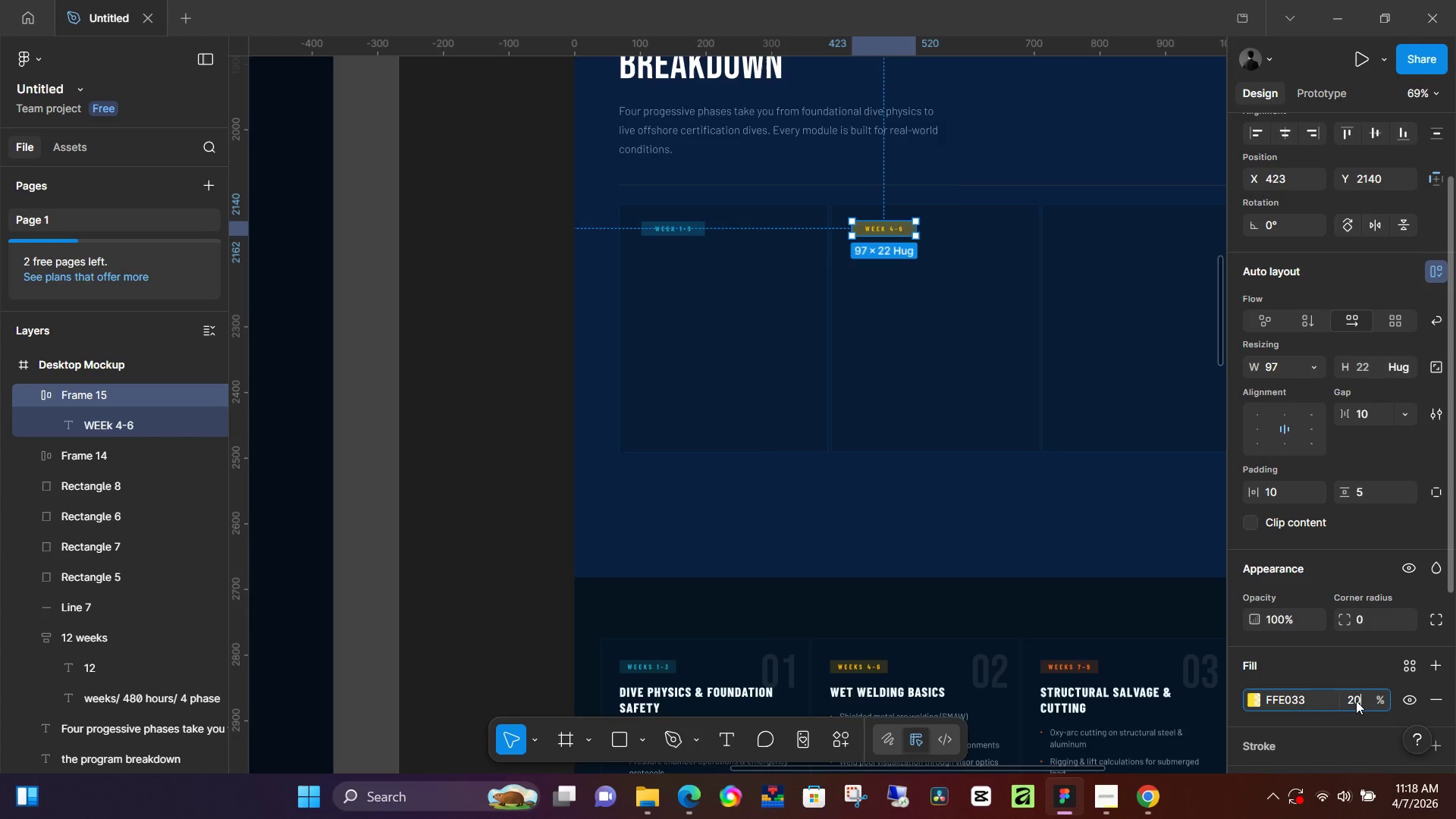 
key(NumpadEnter)
 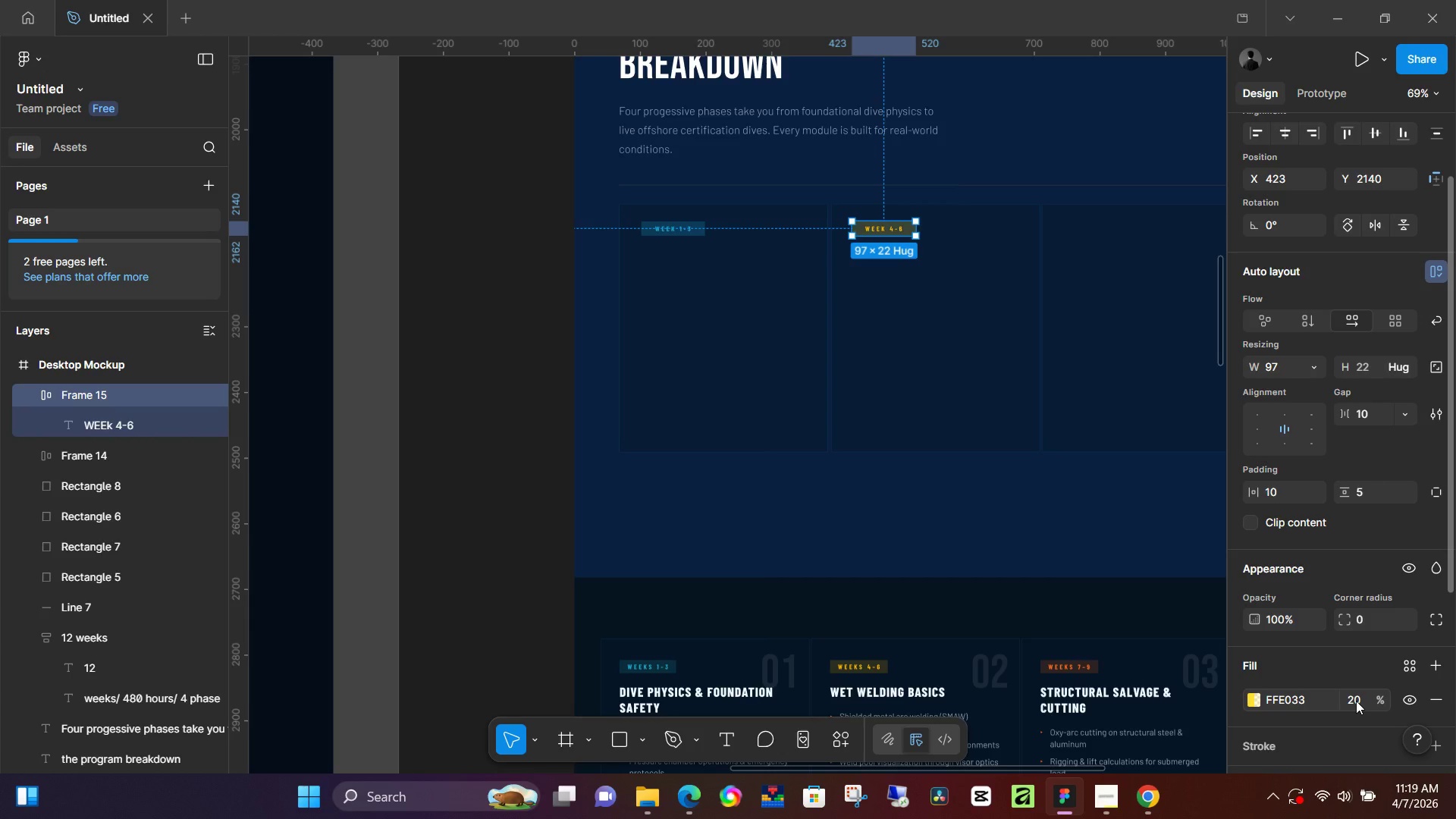 
wait(74.11)
 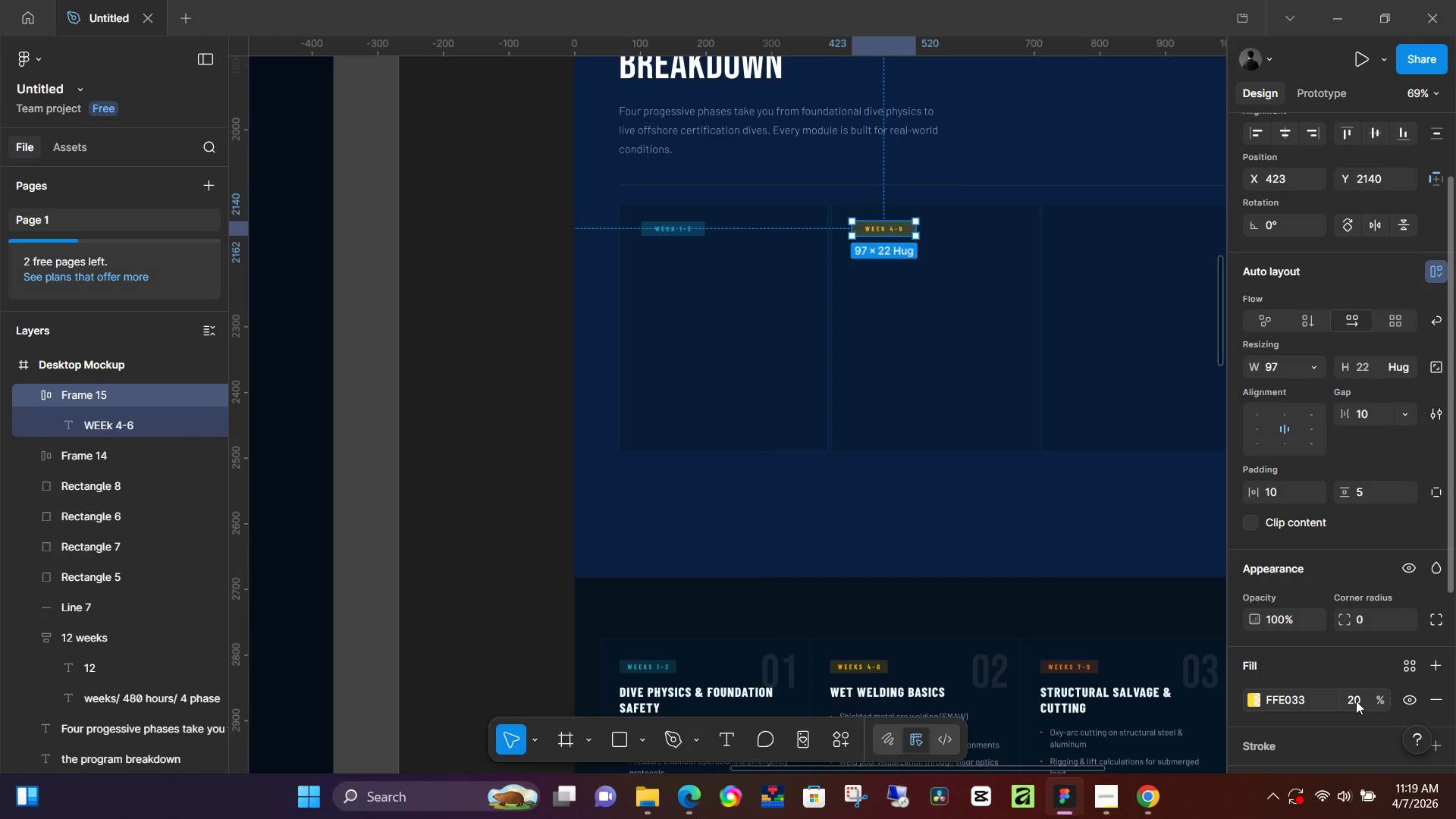 
left_click([536, 360])
 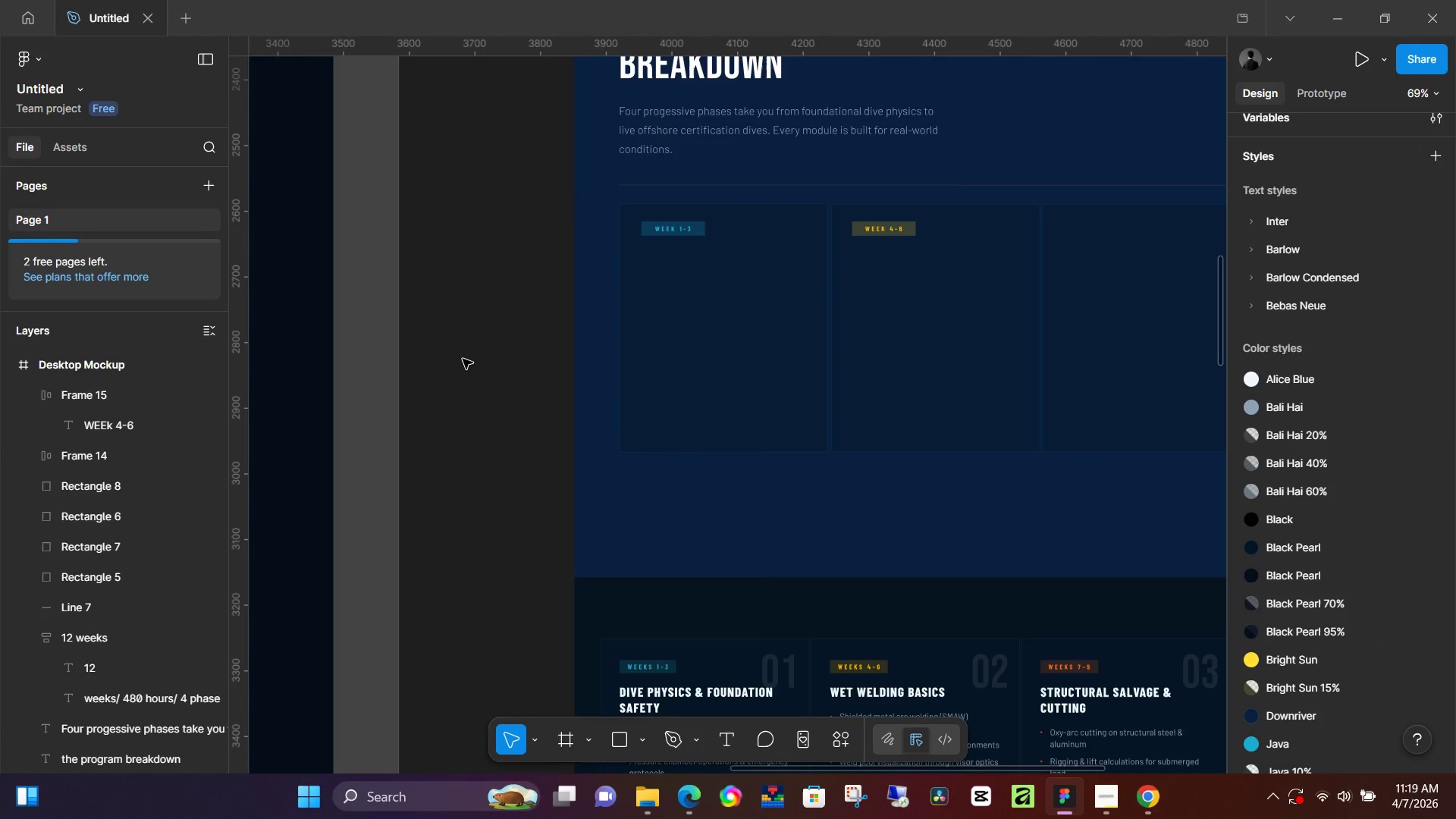 
left_click([463, 359])
 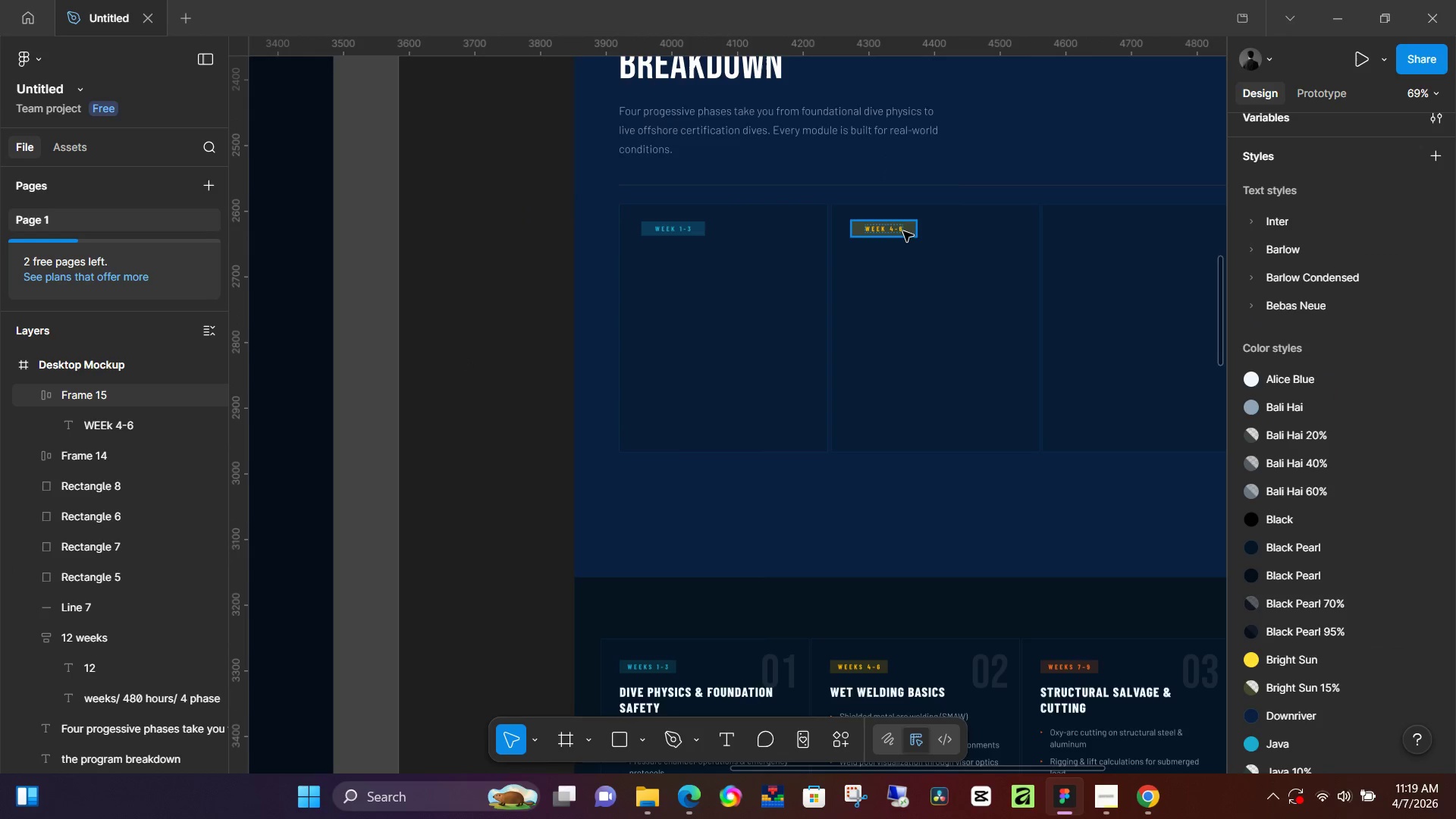 
left_click([905, 232])
 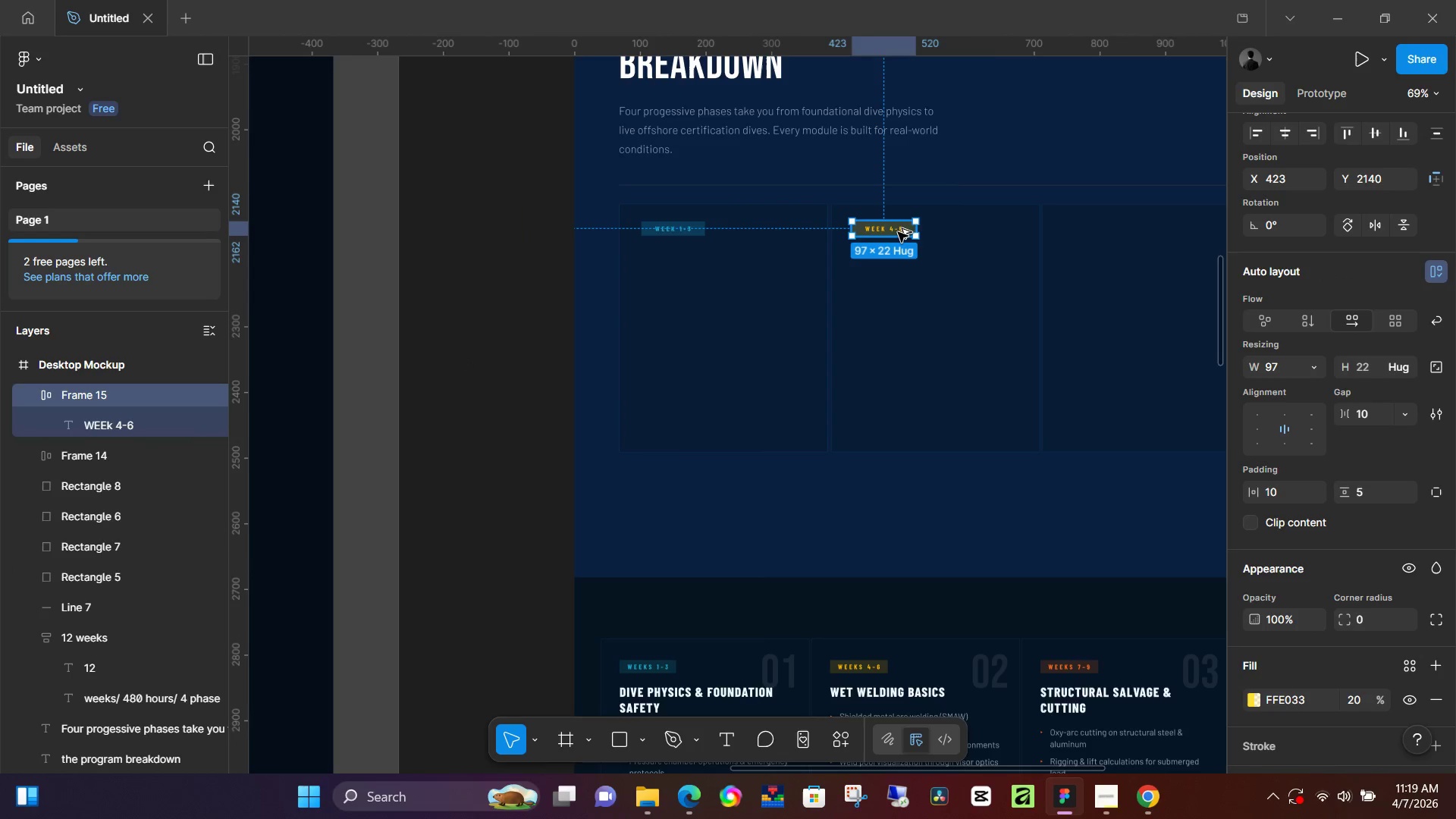 
hold_key(key=AltLeft, duration=1.52)
left_click_drag(start_coordinate=[893, 232], to_coordinate=[1108, 231])
 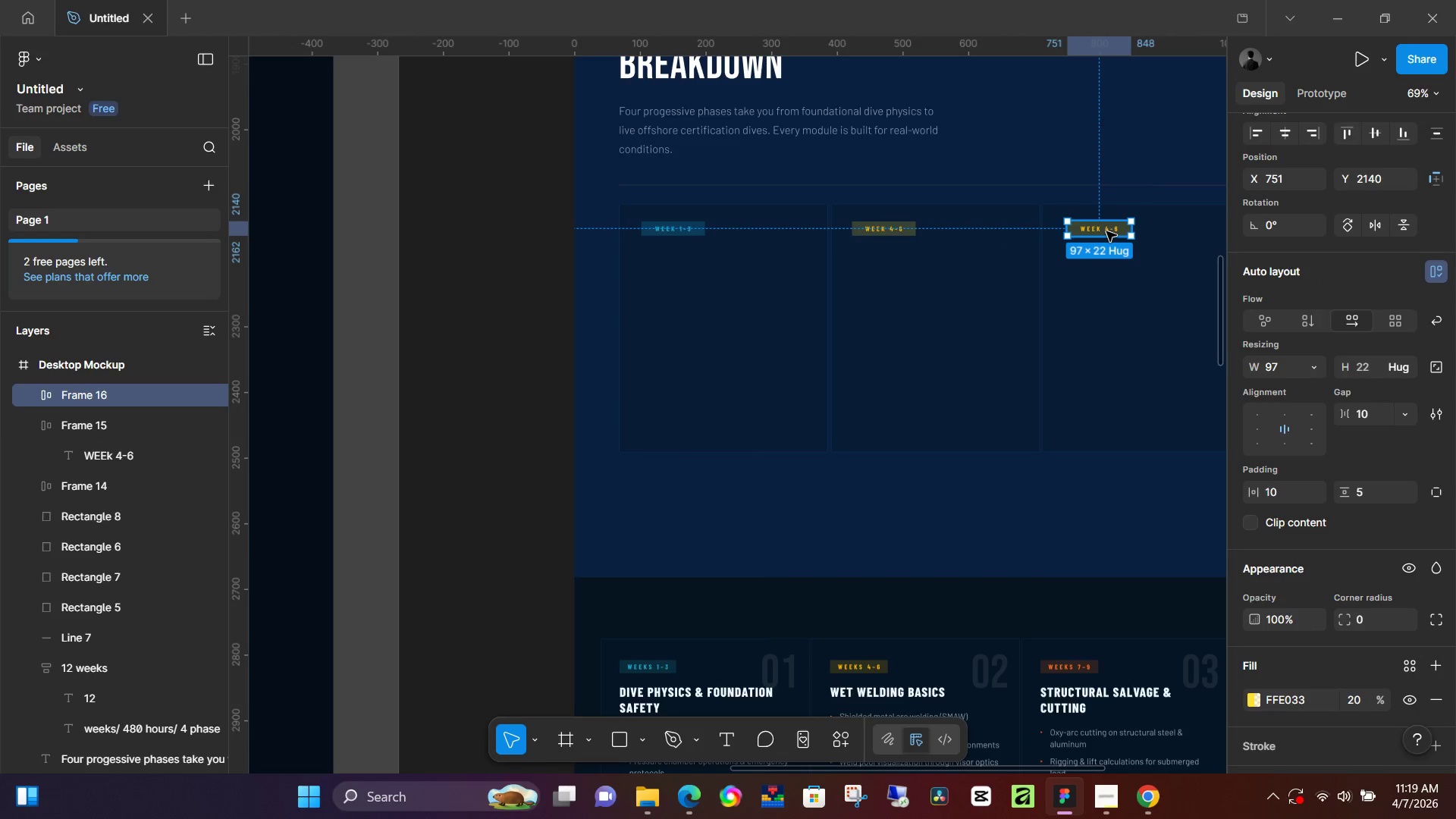 
hold_key(key=AltLeft, duration=1.28)
 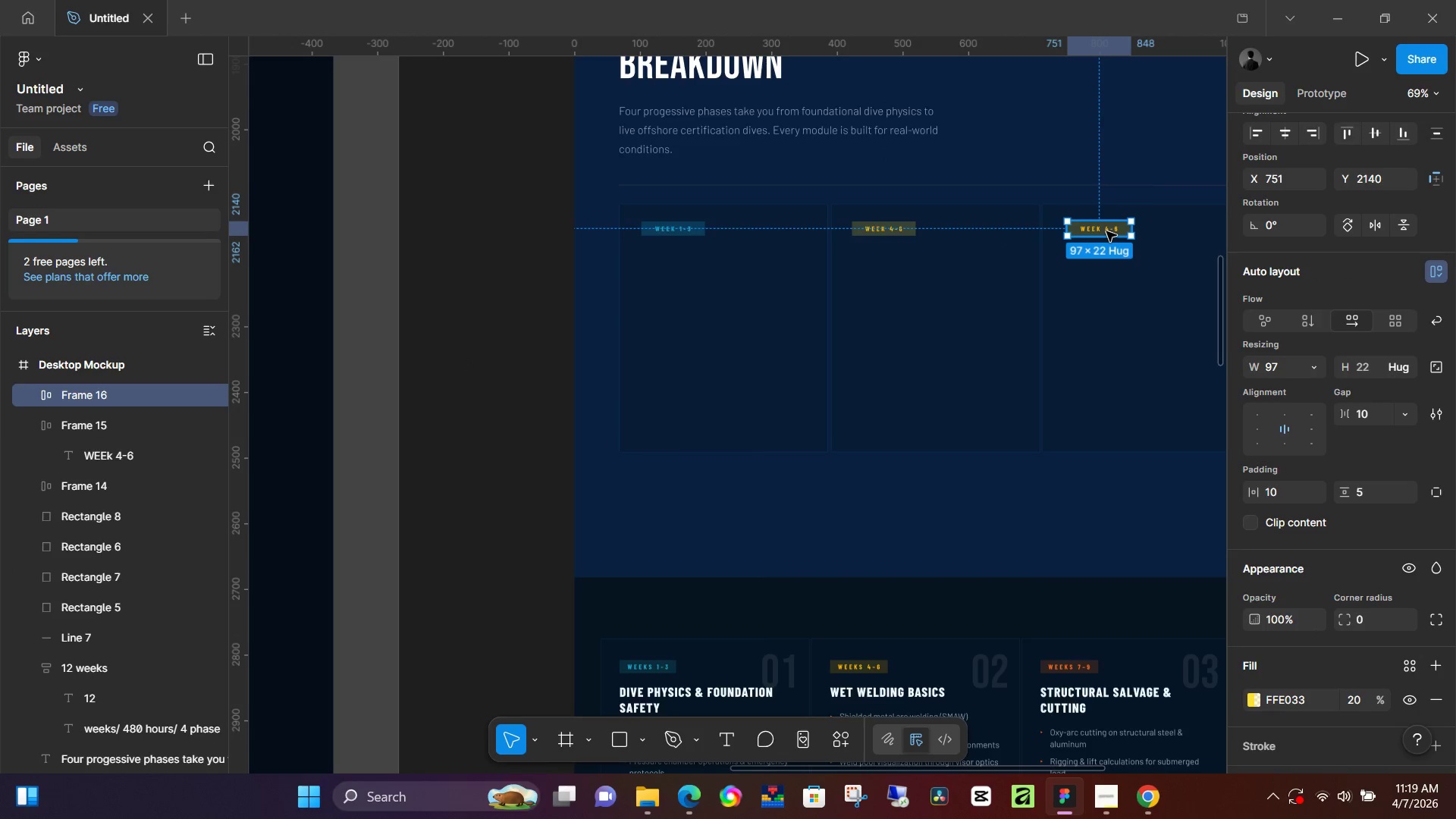 
hold_key(key=AltLeft, duration=25.5)
double_click([1106, 231])
 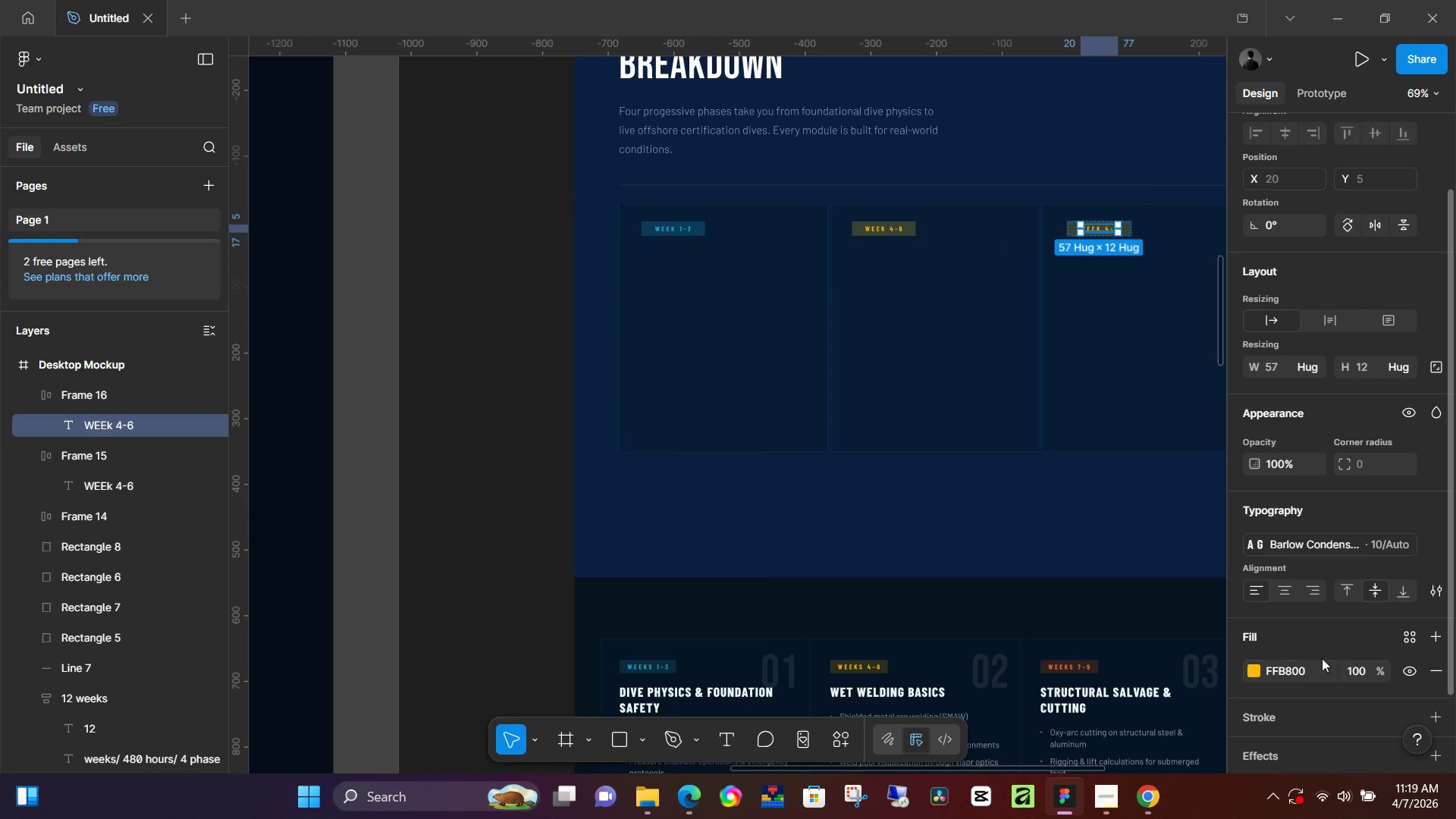 
left_click([1247, 667])
 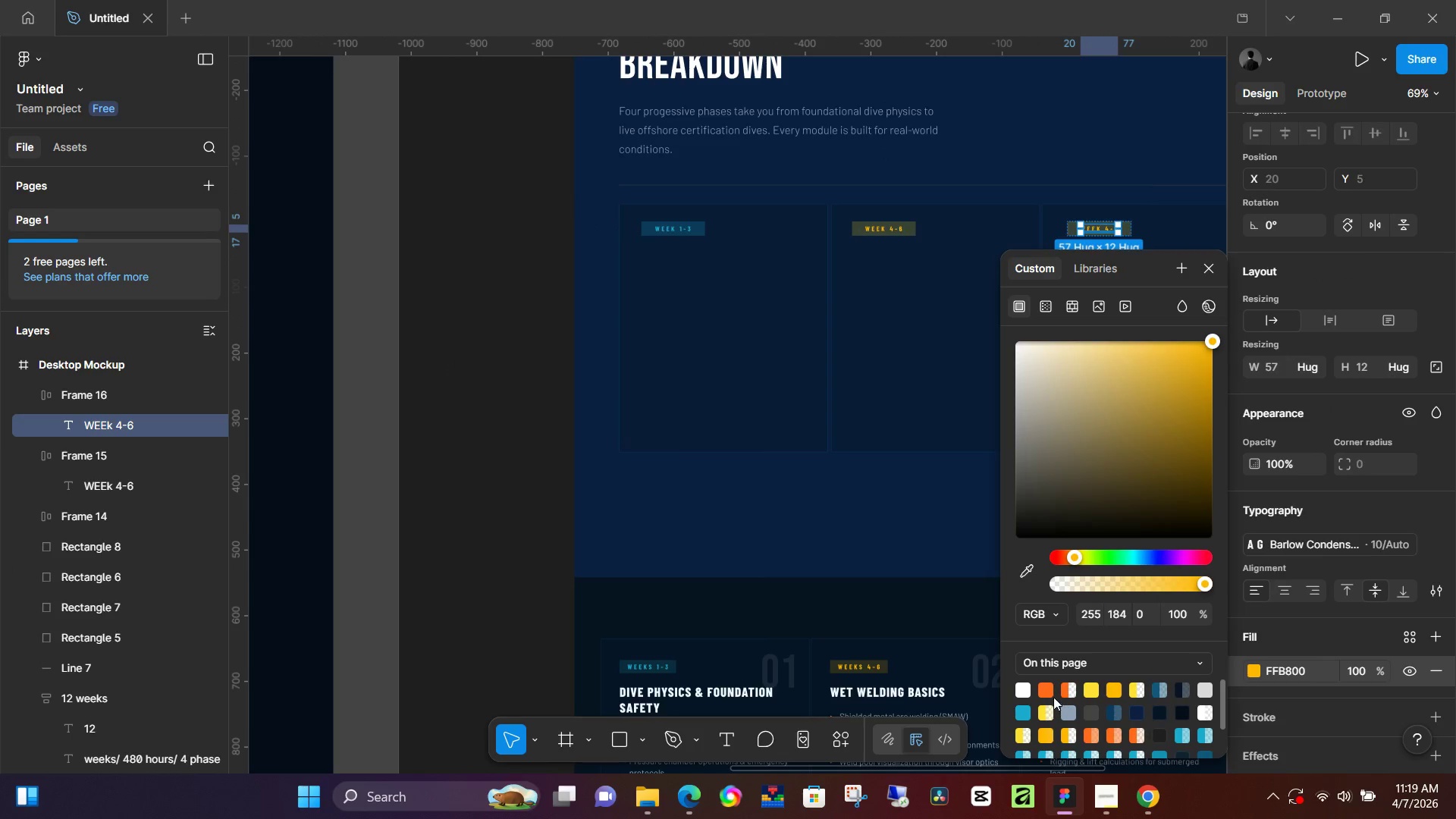 
left_click([1047, 690])
 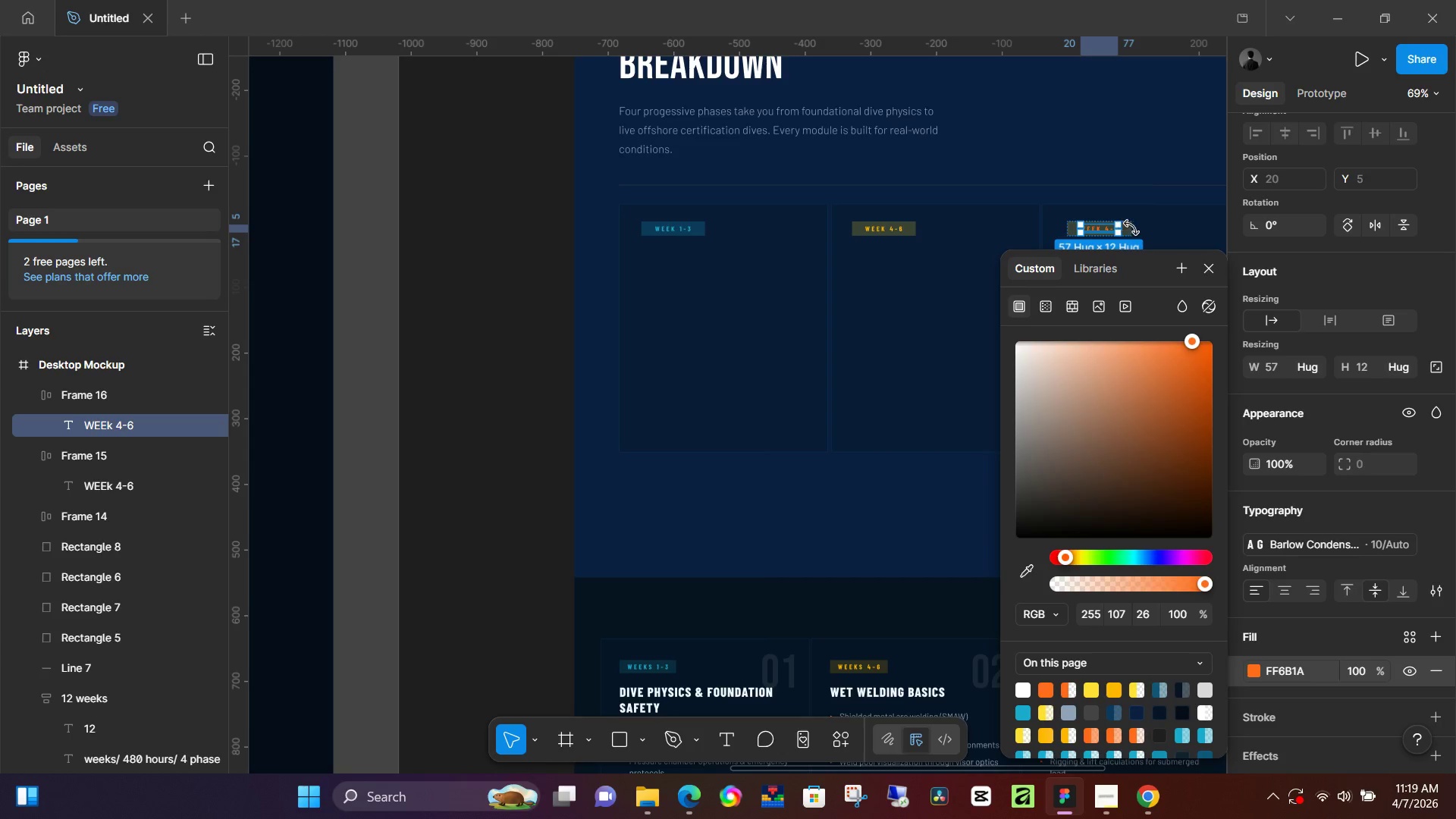 
left_click([1149, 219])
 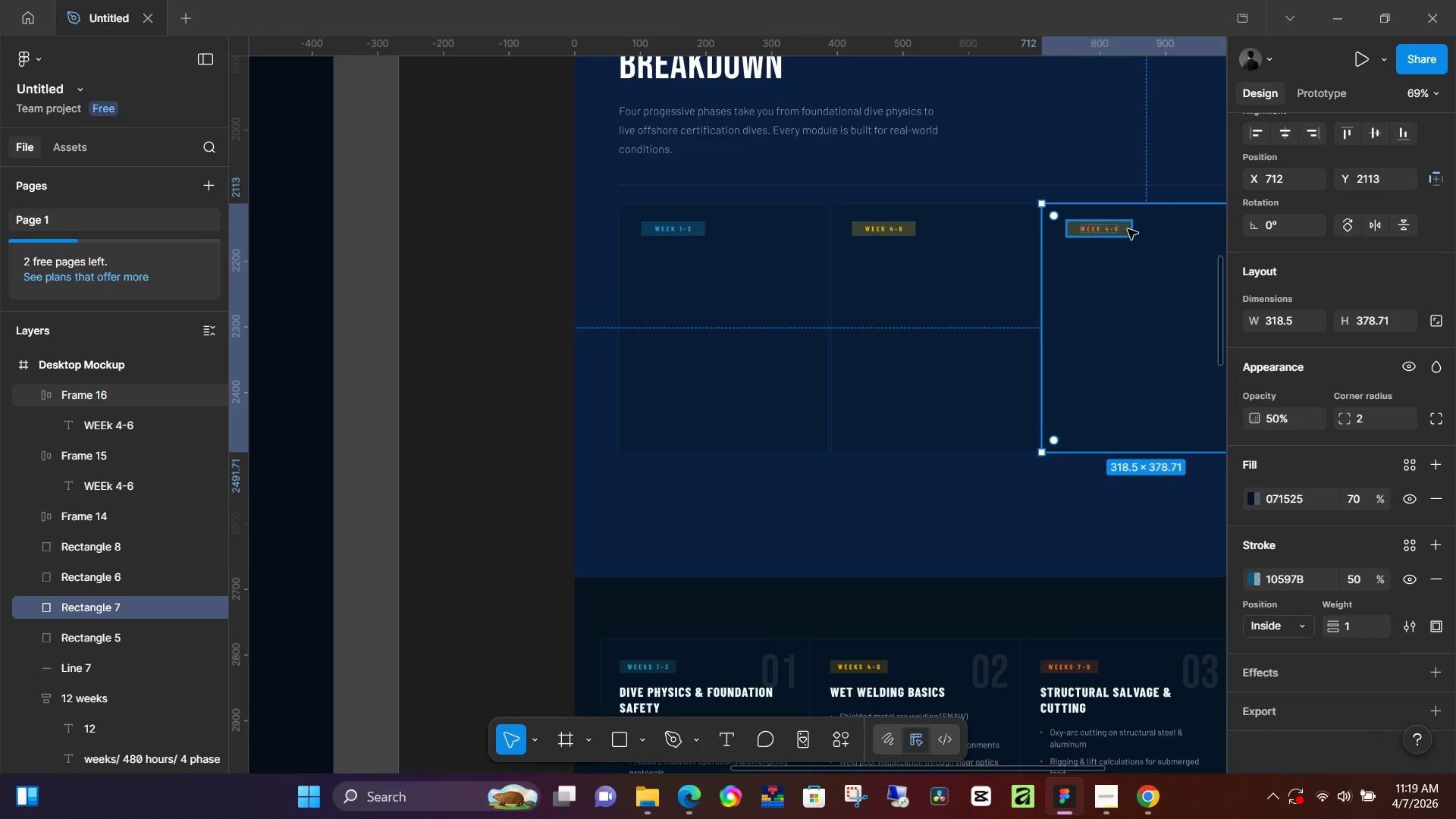 
double_click([1129, 229])
 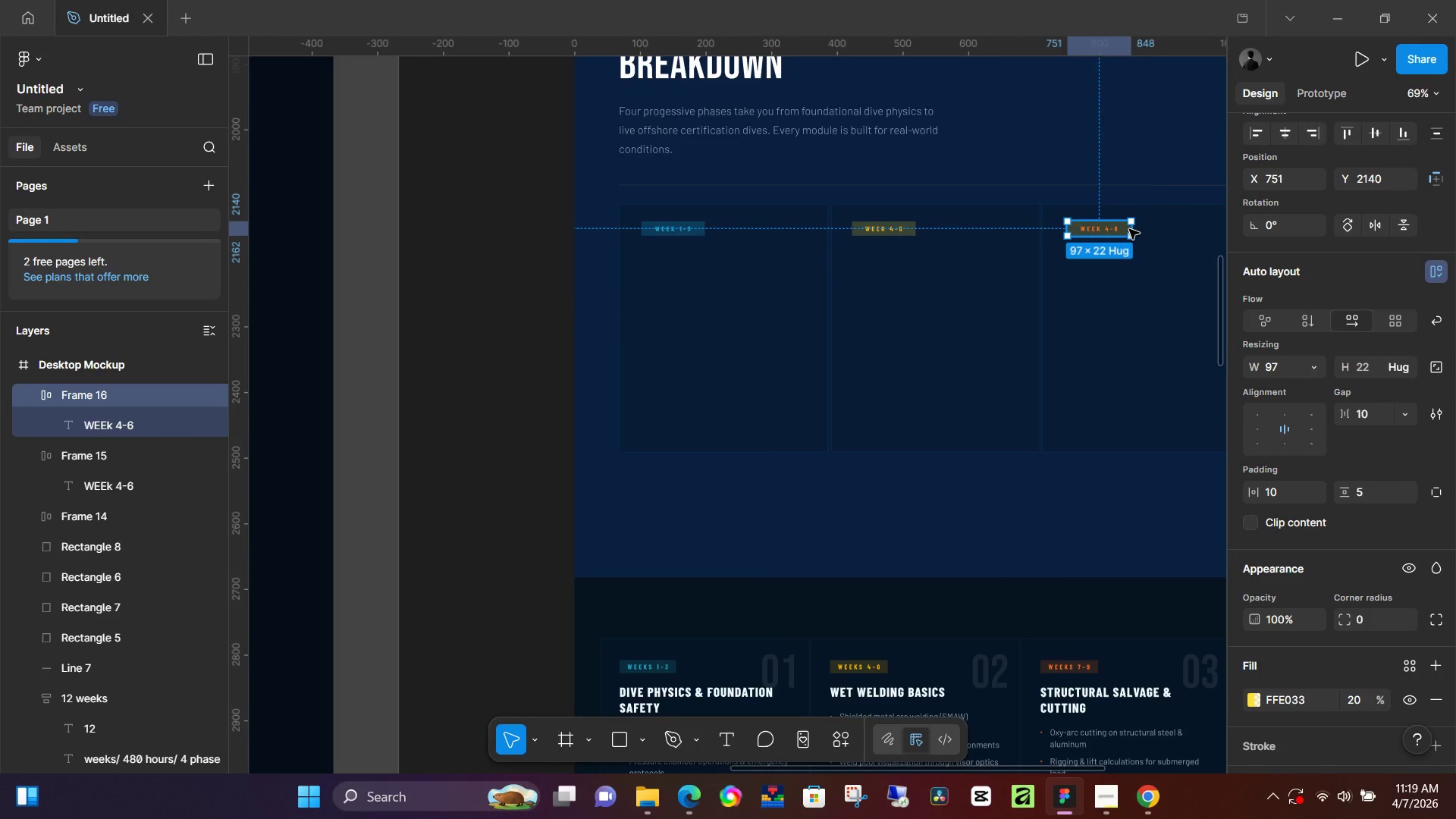 
double_click([1129, 229])
 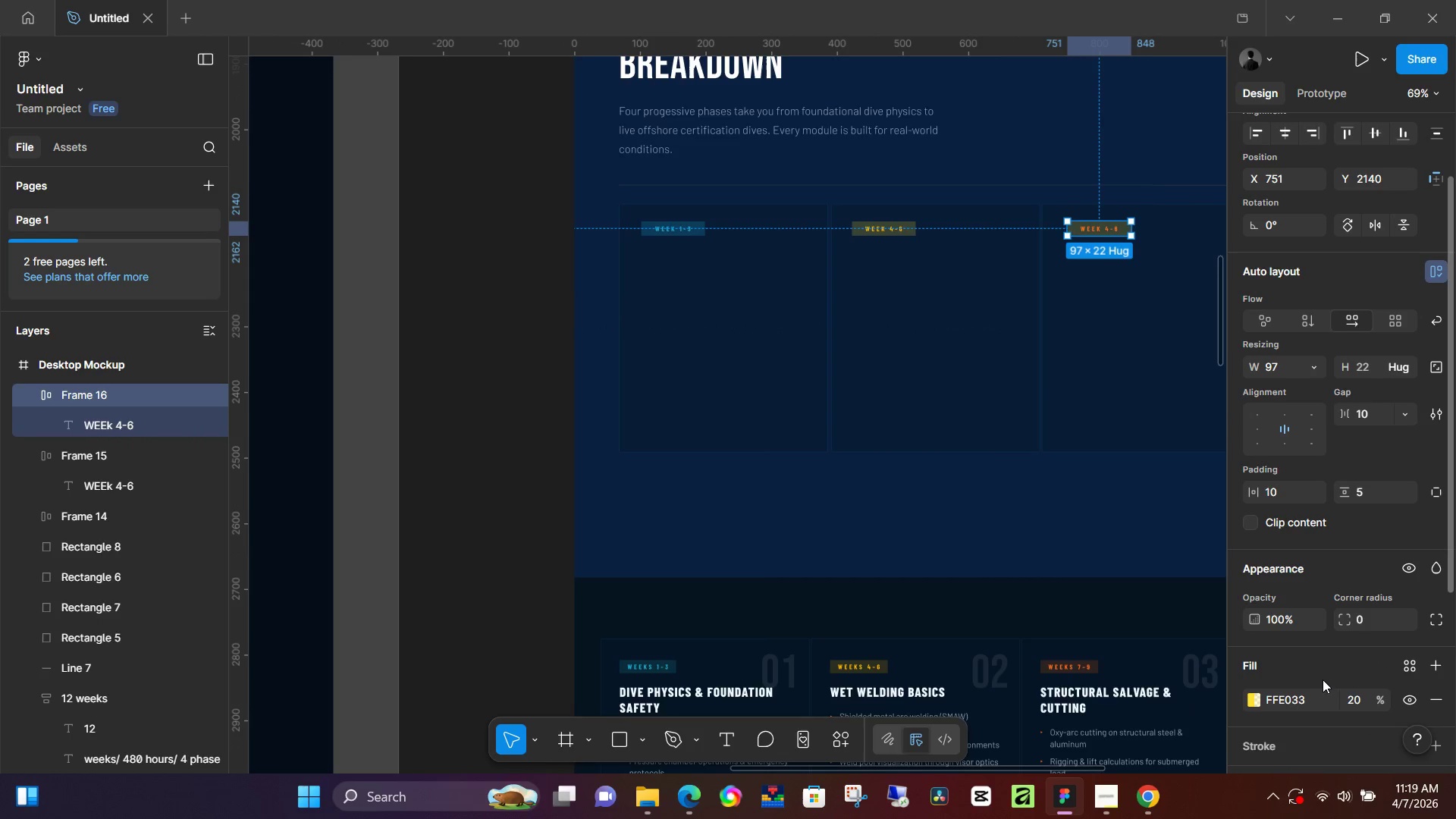 
scroll: coordinate [1318, 675], scroll_direction: down, amount: 2.0
 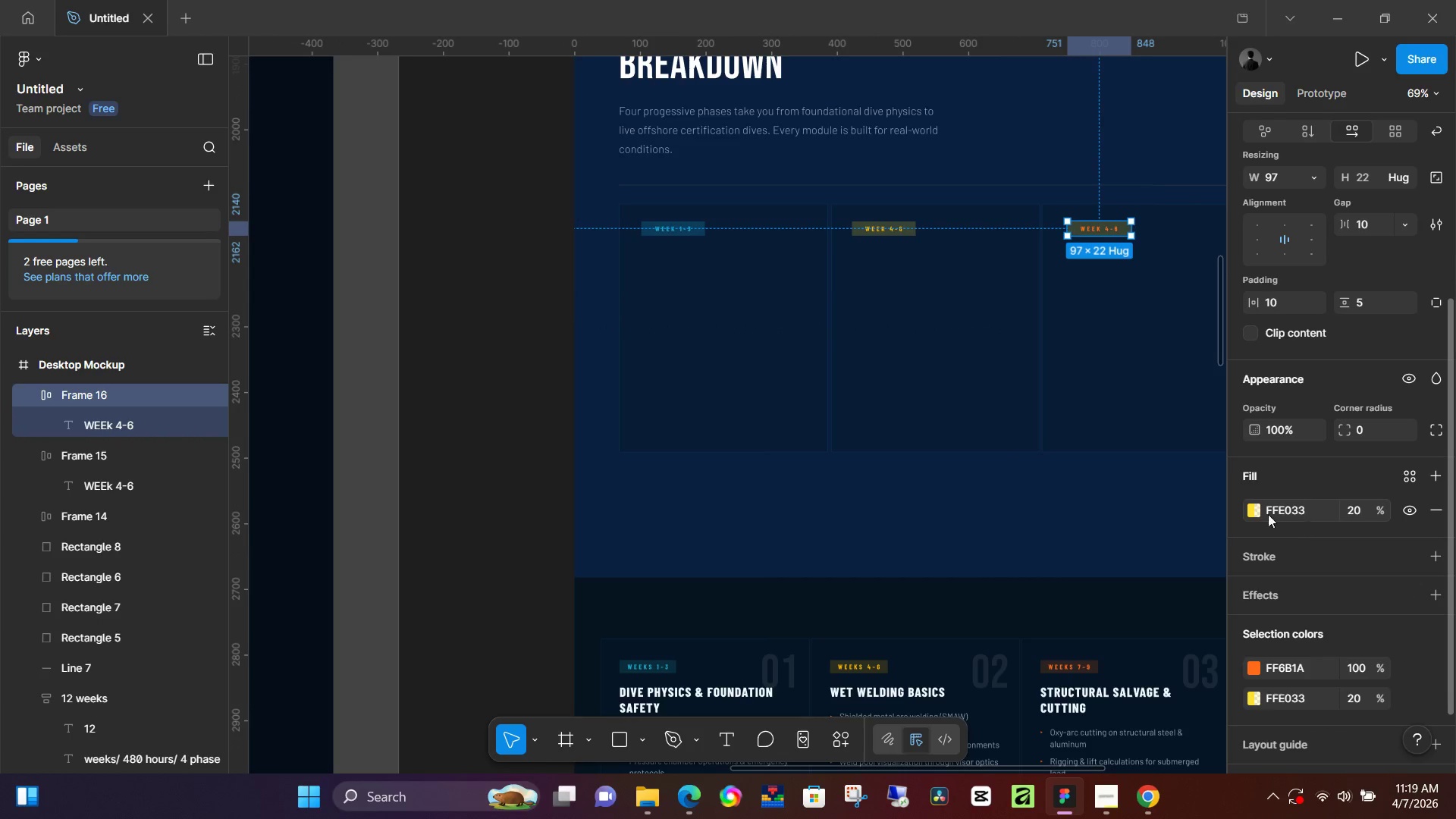 
left_click([1257, 512])
 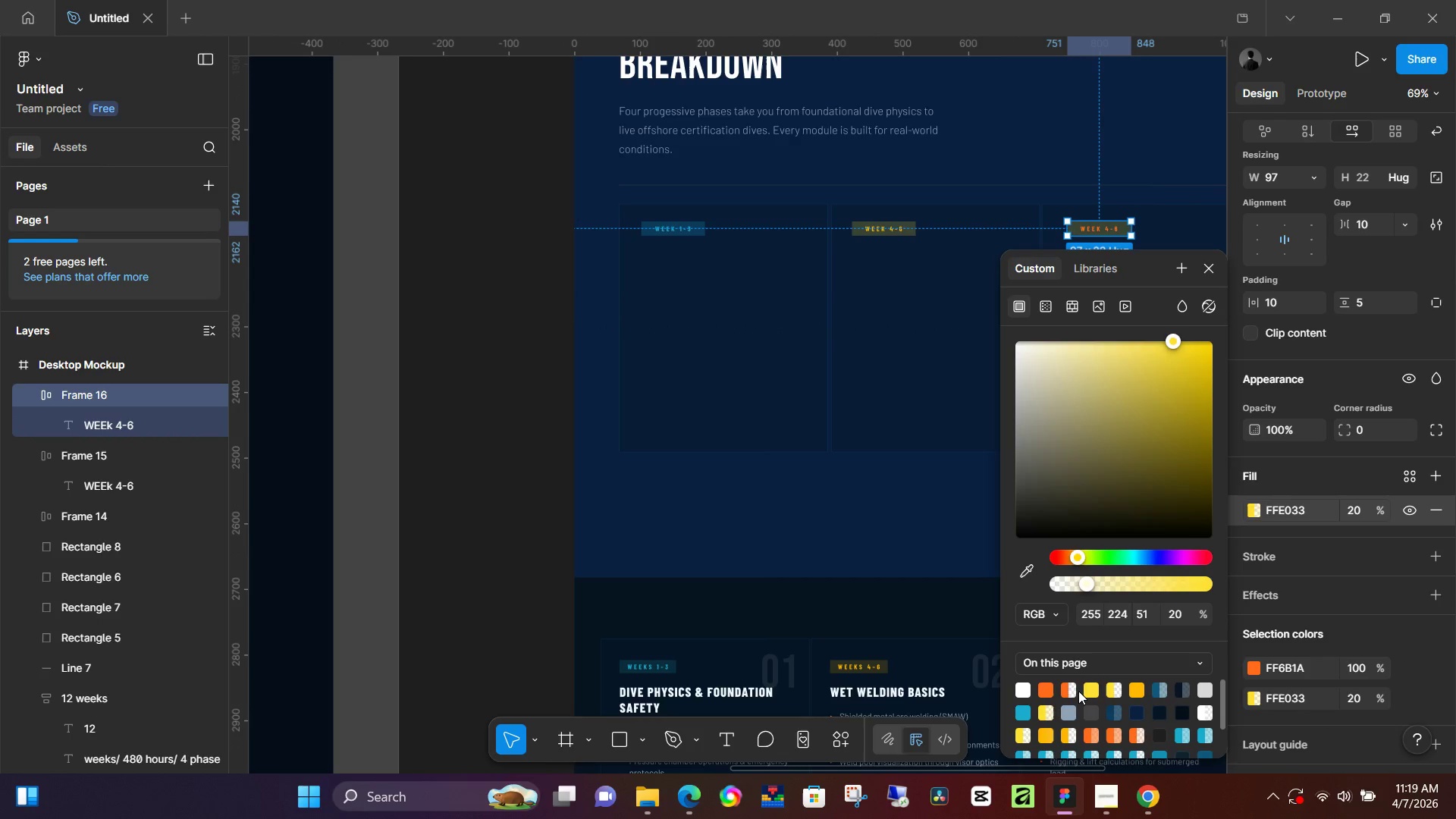 
left_click([1070, 689])
 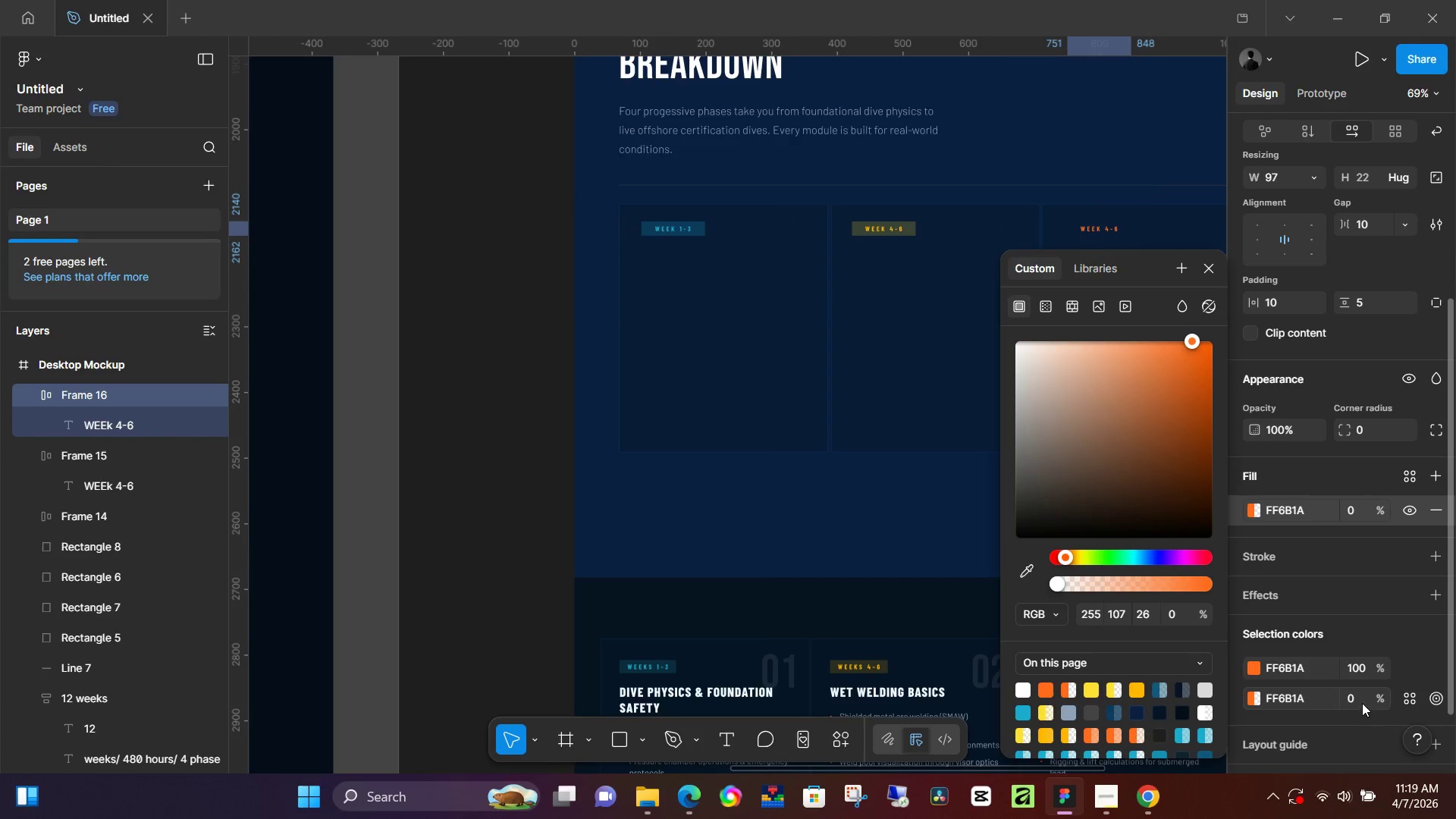 
left_click([1359, 701])
 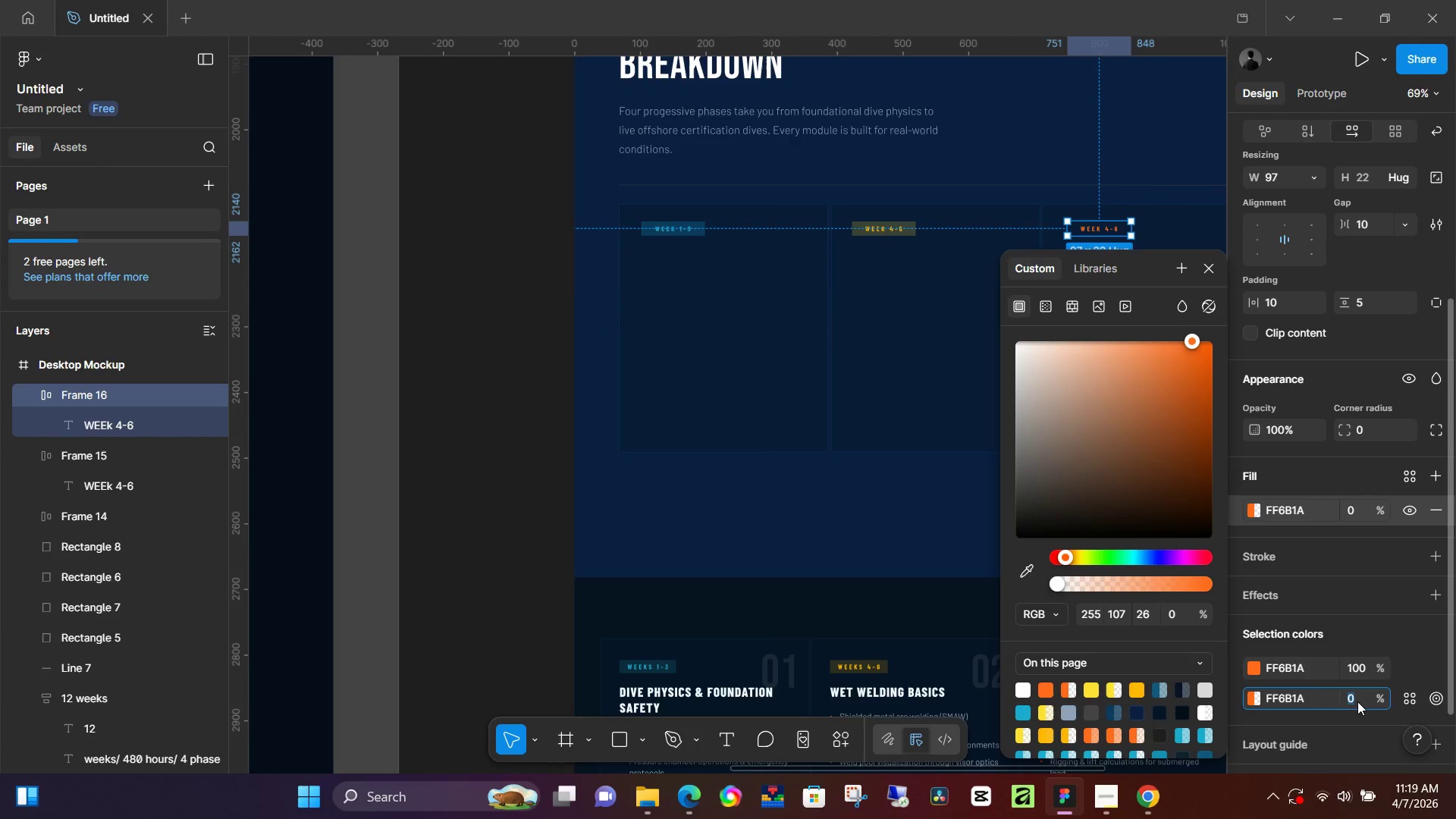 
key(Numpad2)
 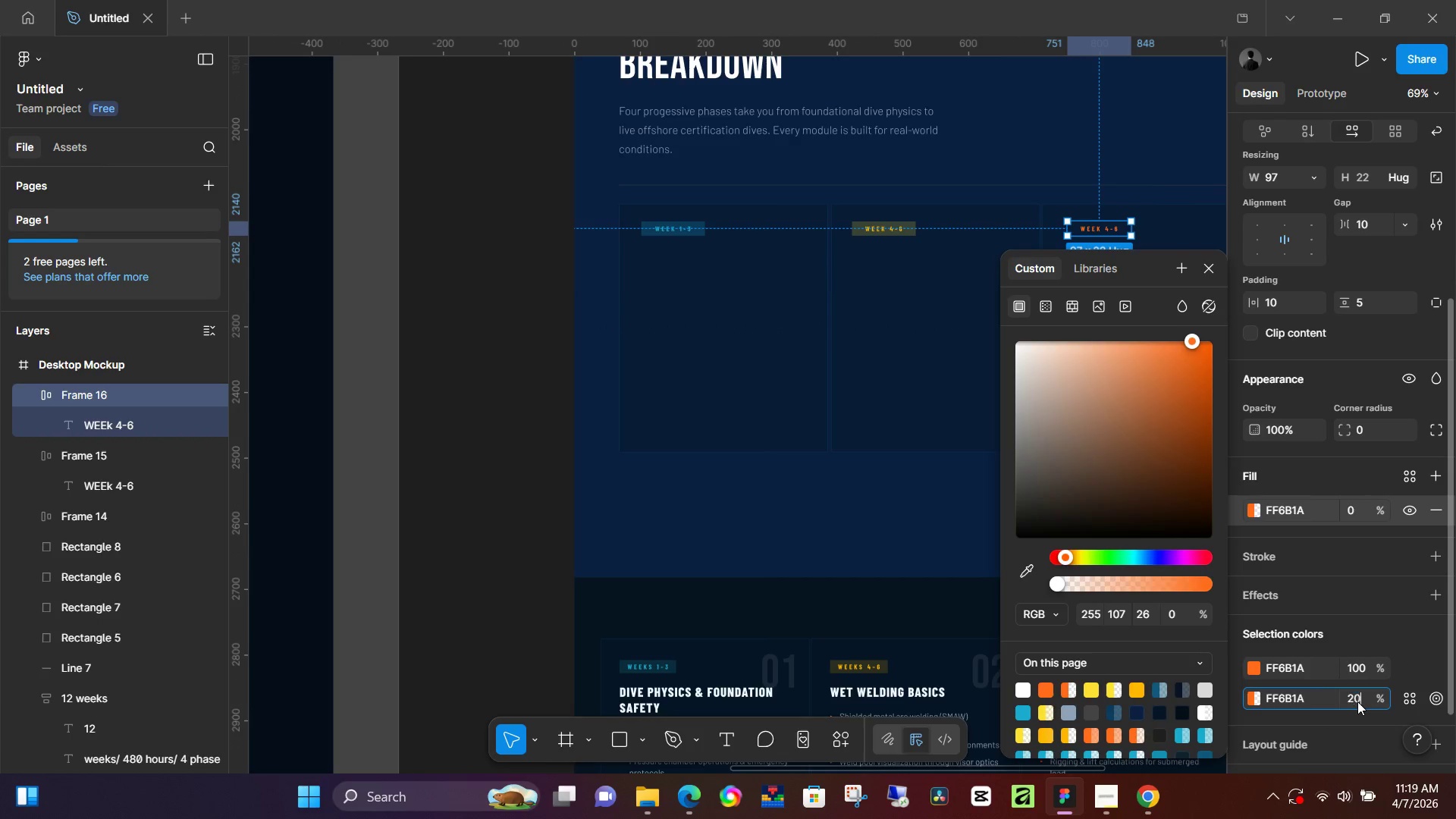 
key(Numpad0)
 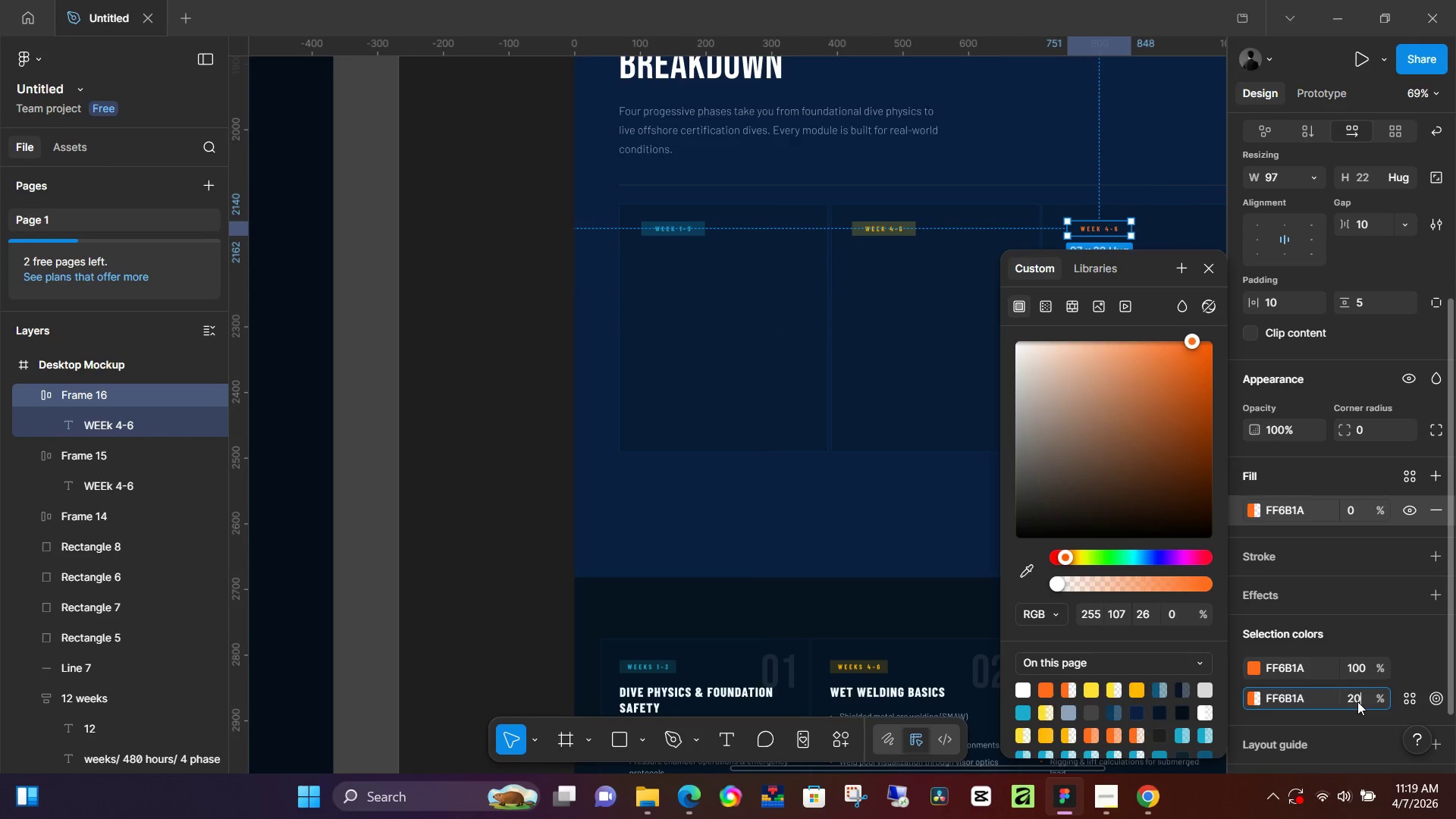 
key(NumpadEnter)
 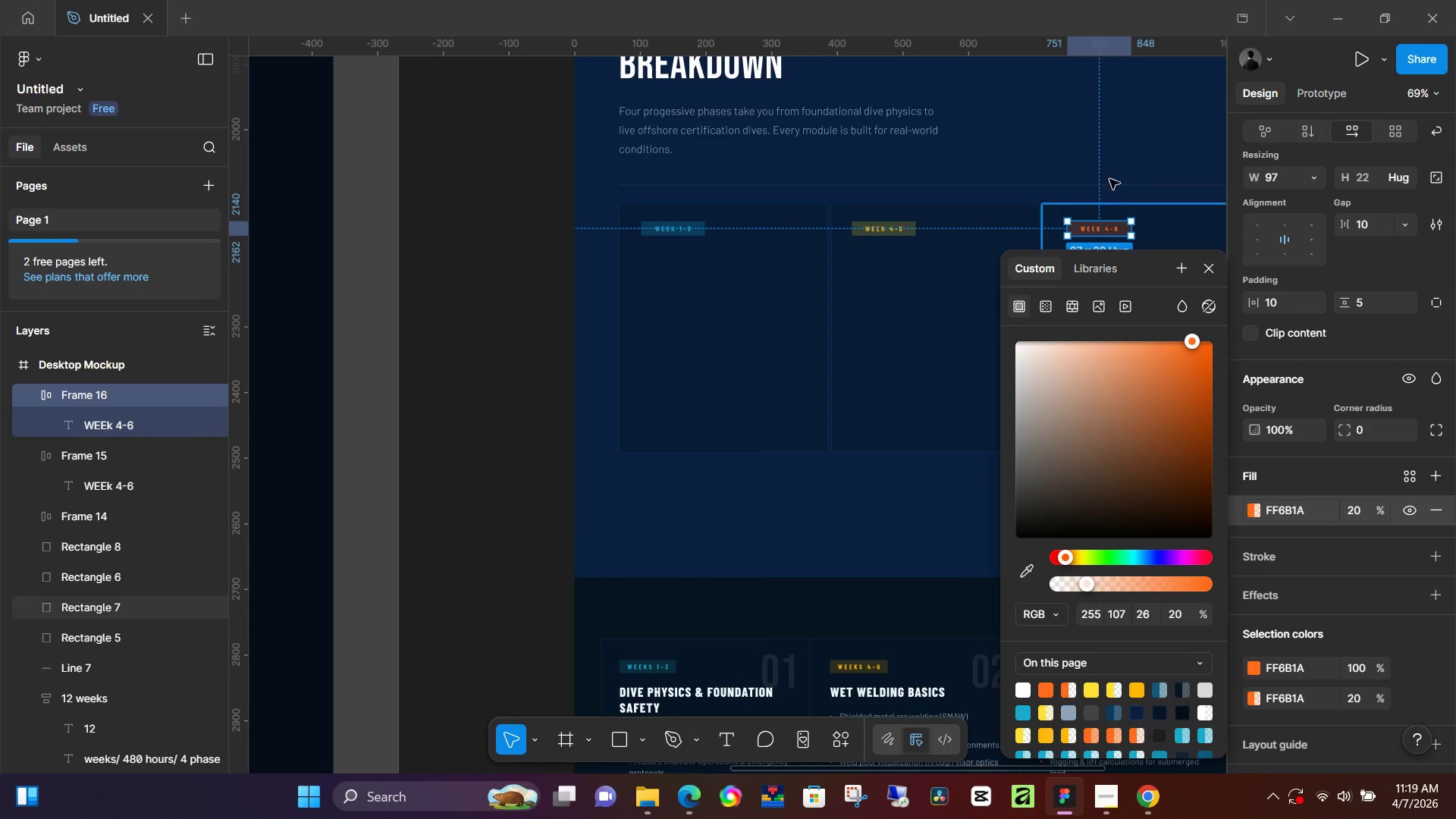 
left_click([1169, 152])
 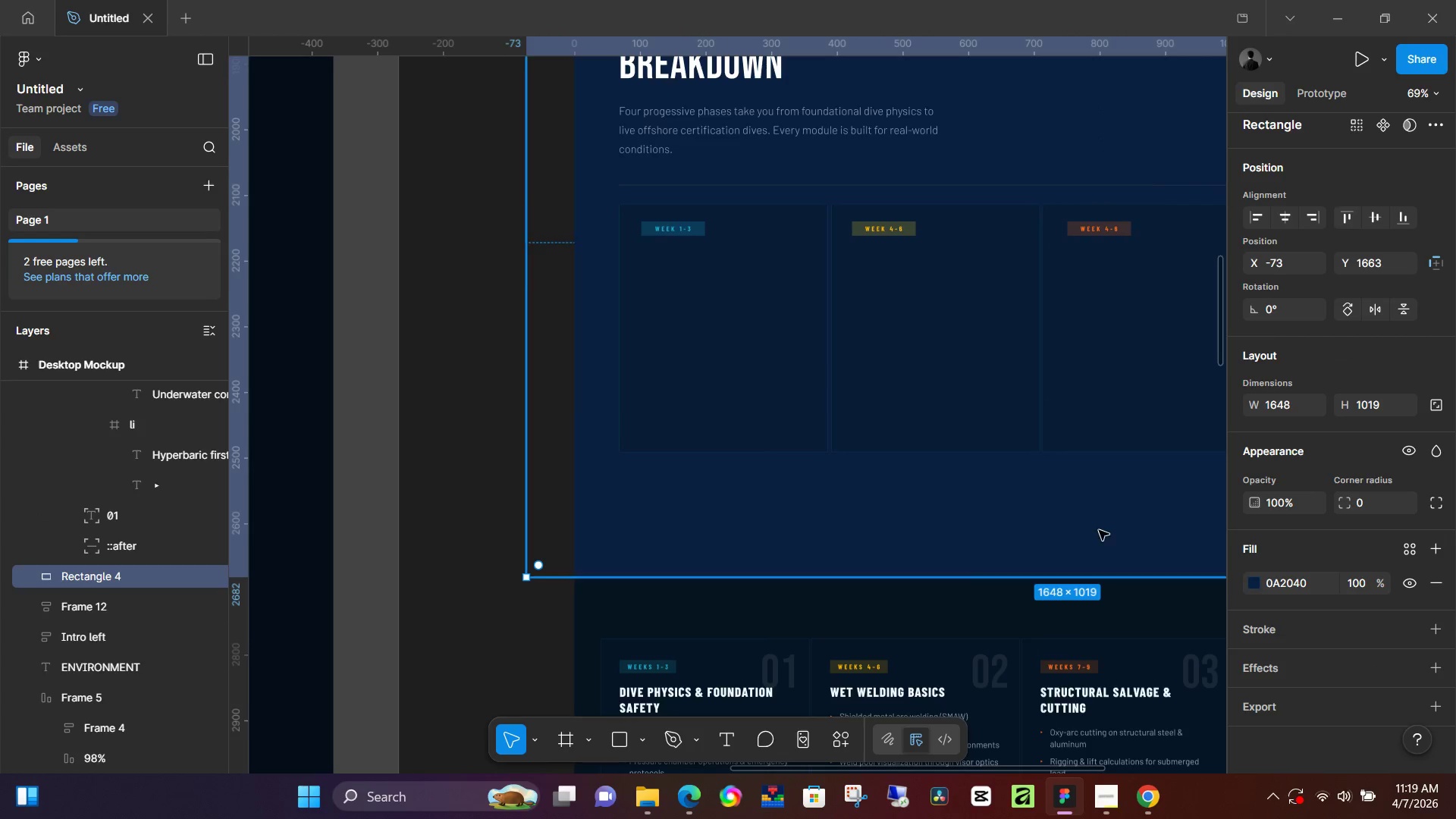 
left_click([1097, 546])
 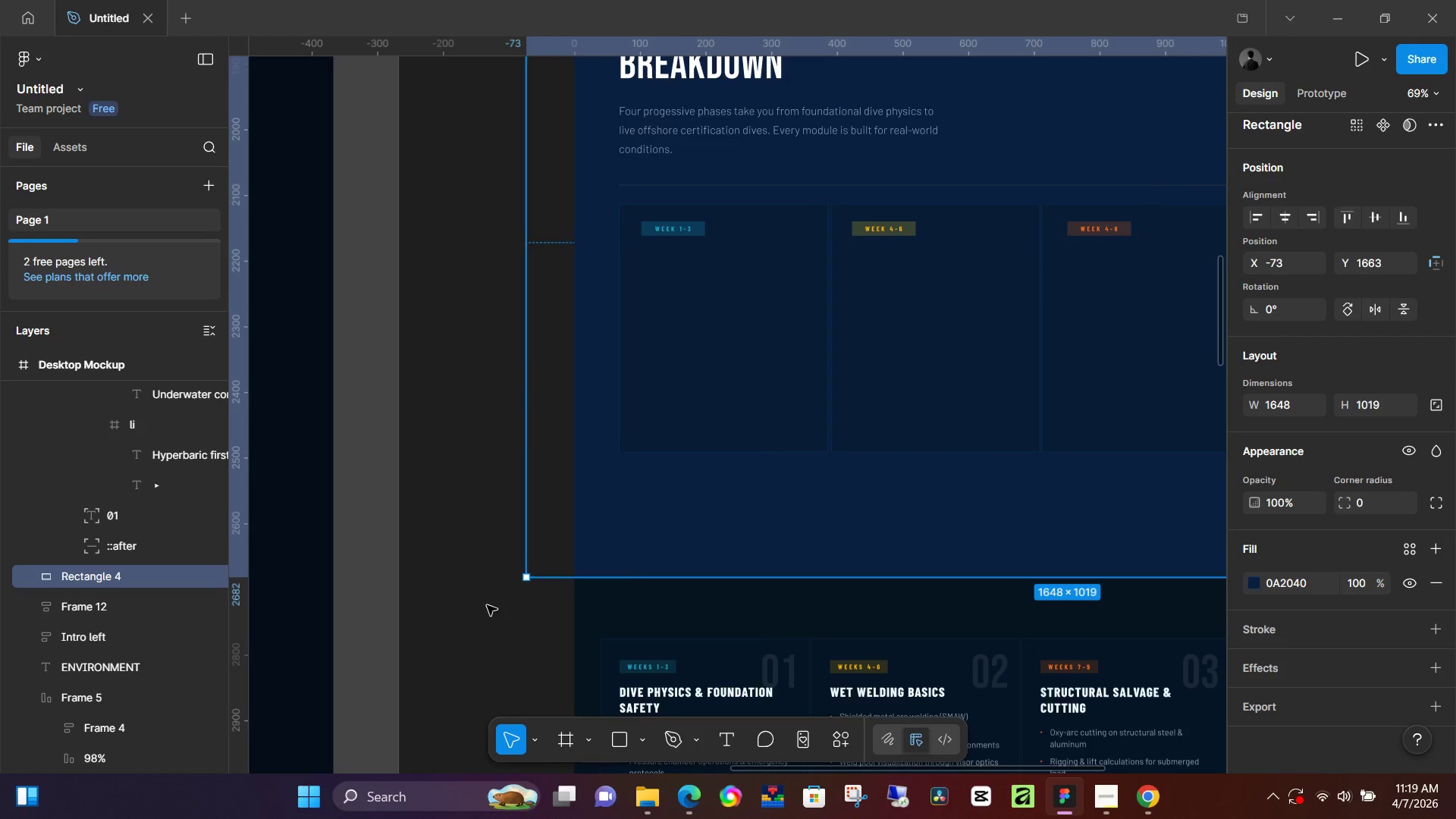 
hold_key(key=Space, duration=1.36)
 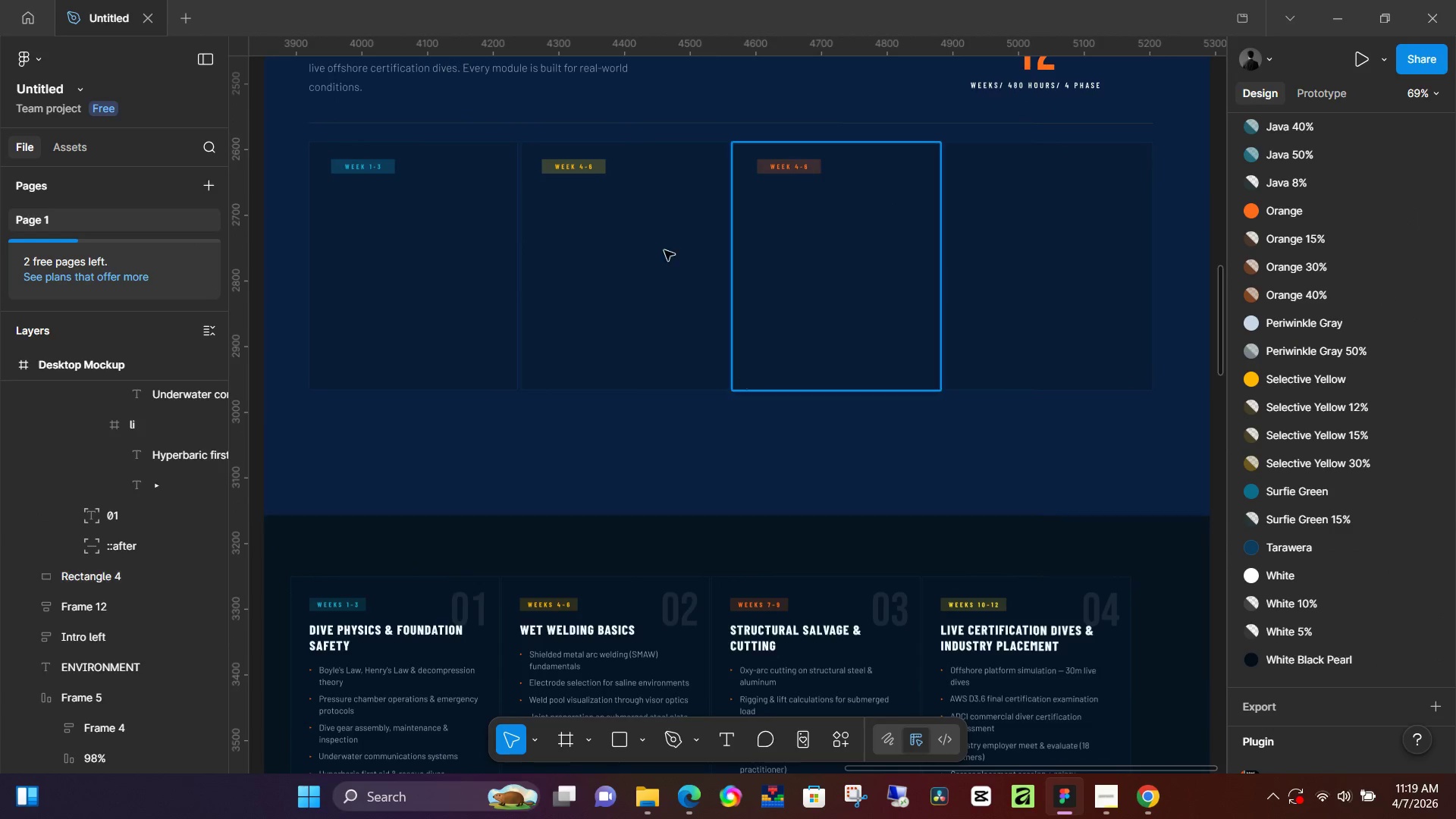 
left_click_drag(start_coordinate=[1075, 515], to_coordinate=[765, 453])
 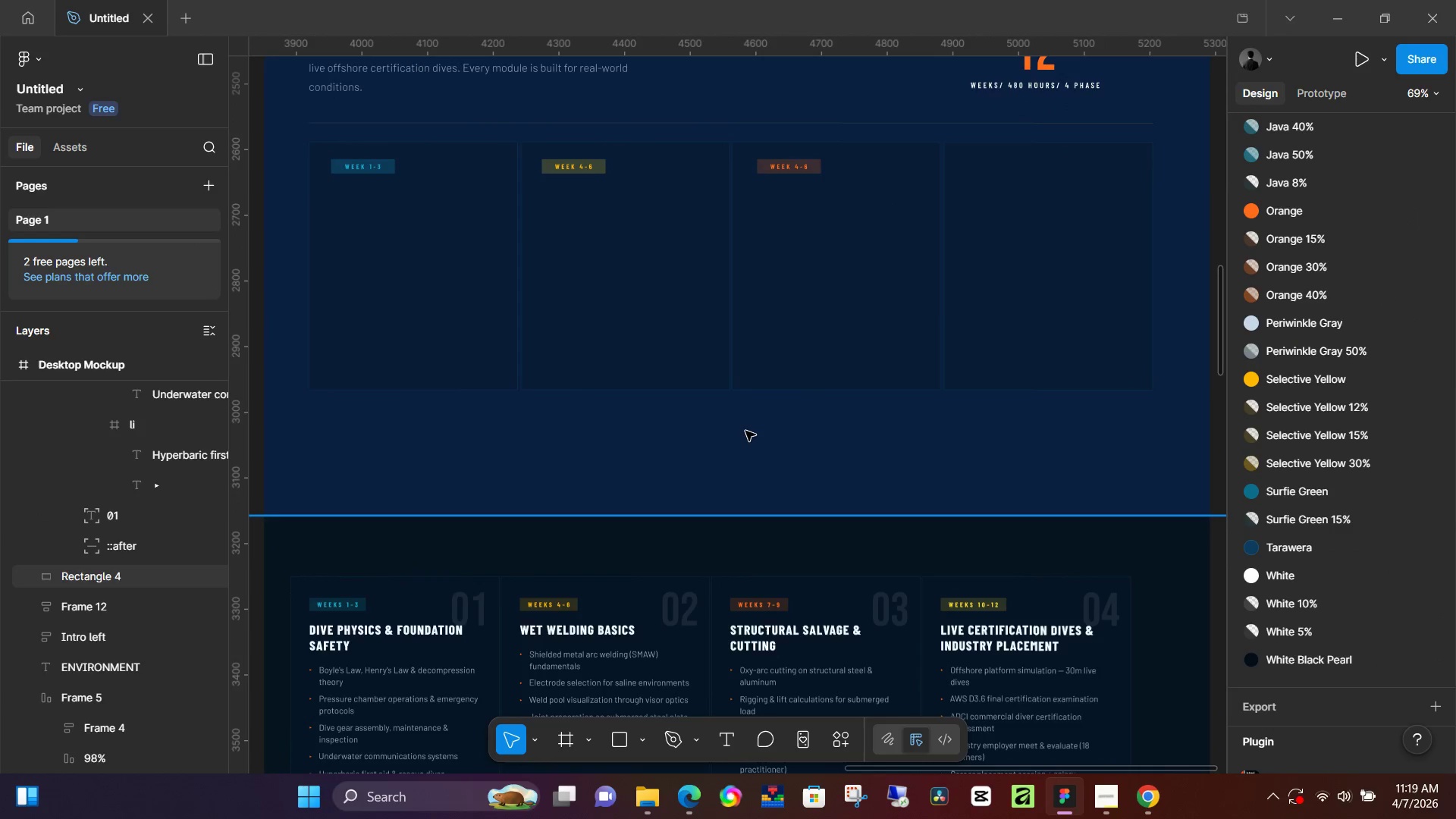 
left_click([805, 159])
 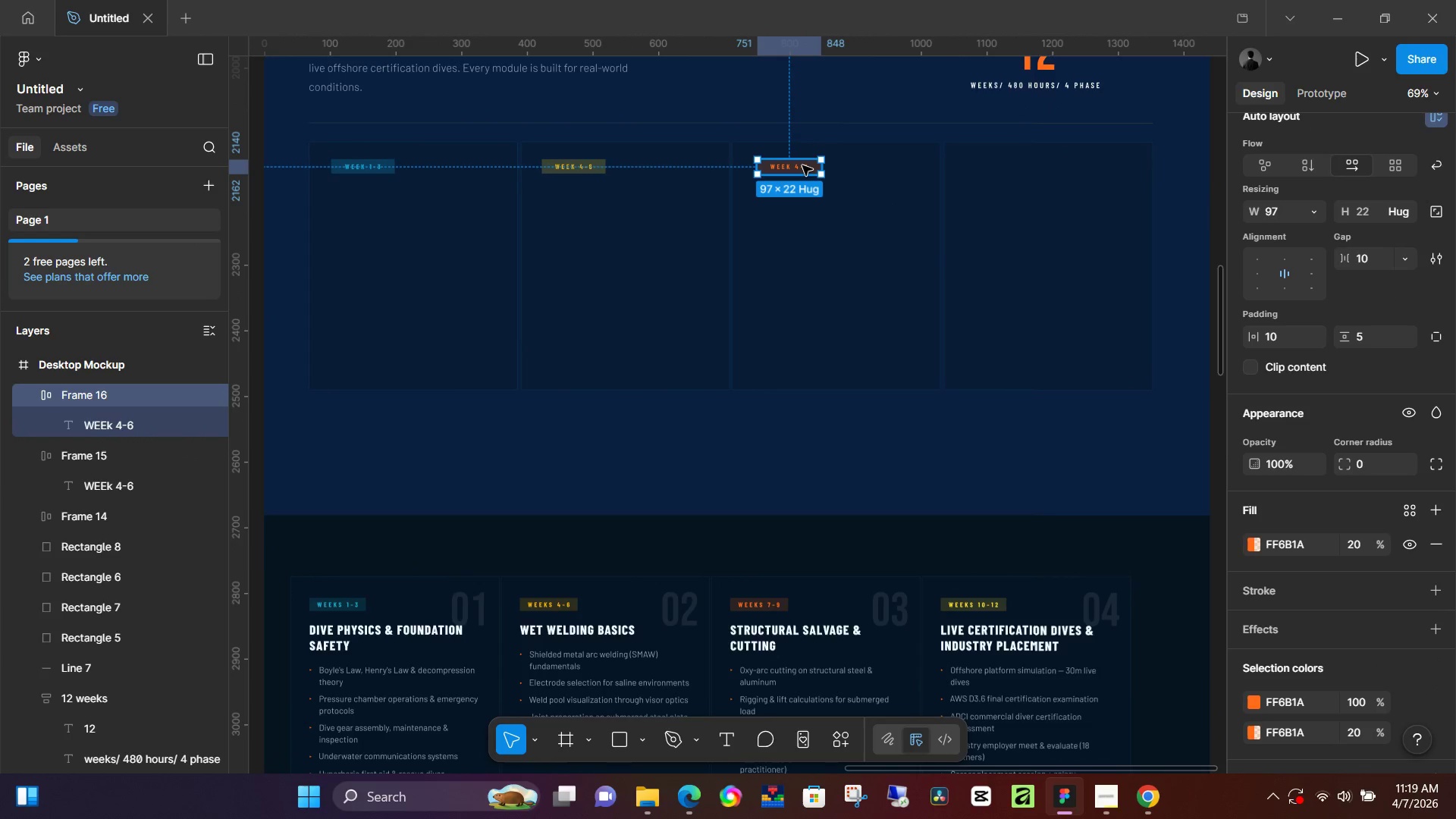 
left_click([802, 165])
 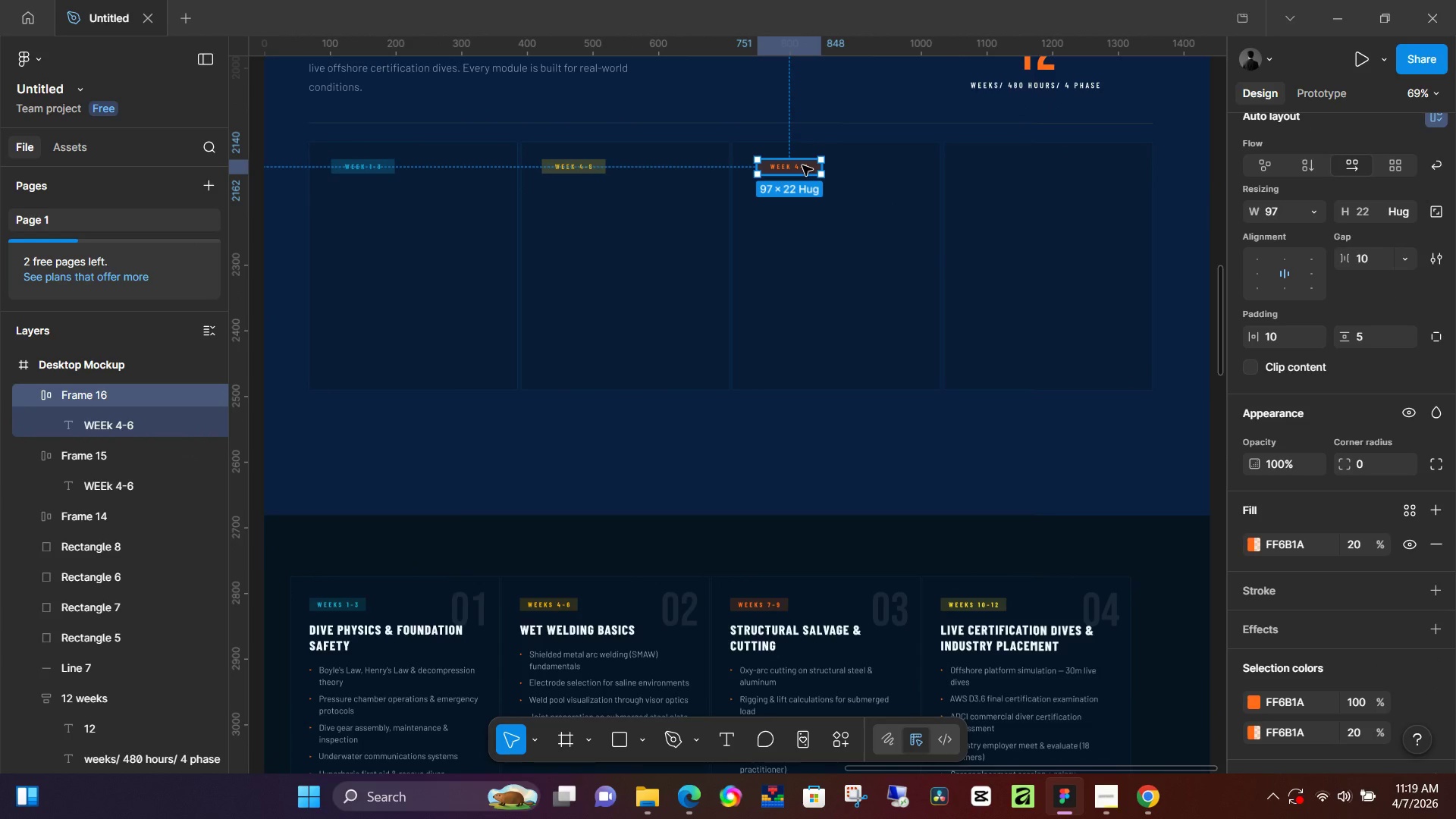 
hold_key(key=AltLeft, duration=1.52)
left_click_drag(start_coordinate=[799, 169], to_coordinate=[1005, 168])
 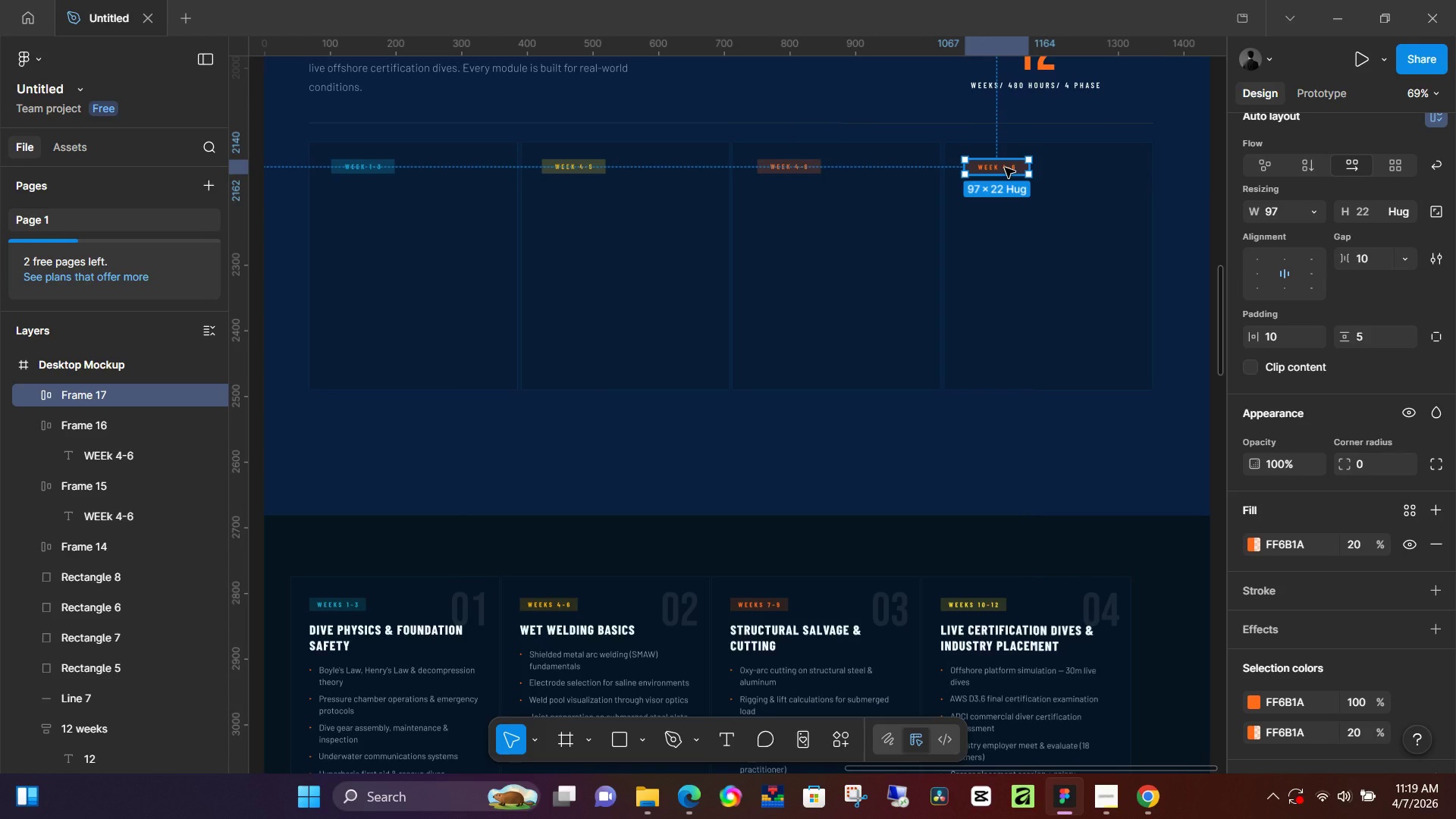 
hold_key(key=AltLeft, duration=1.5)
 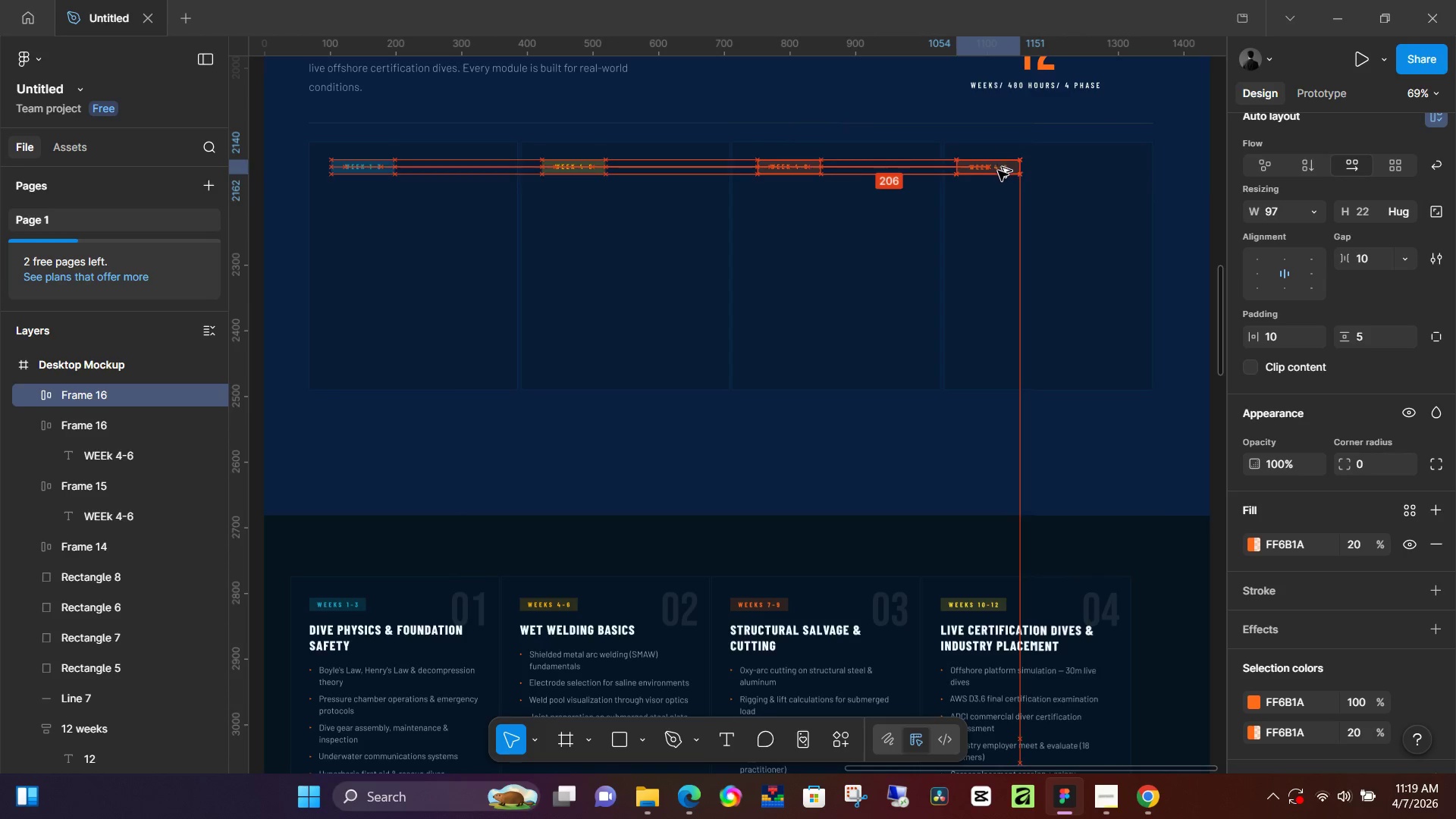 
hold_key(key=AltLeft, duration=1.52)
 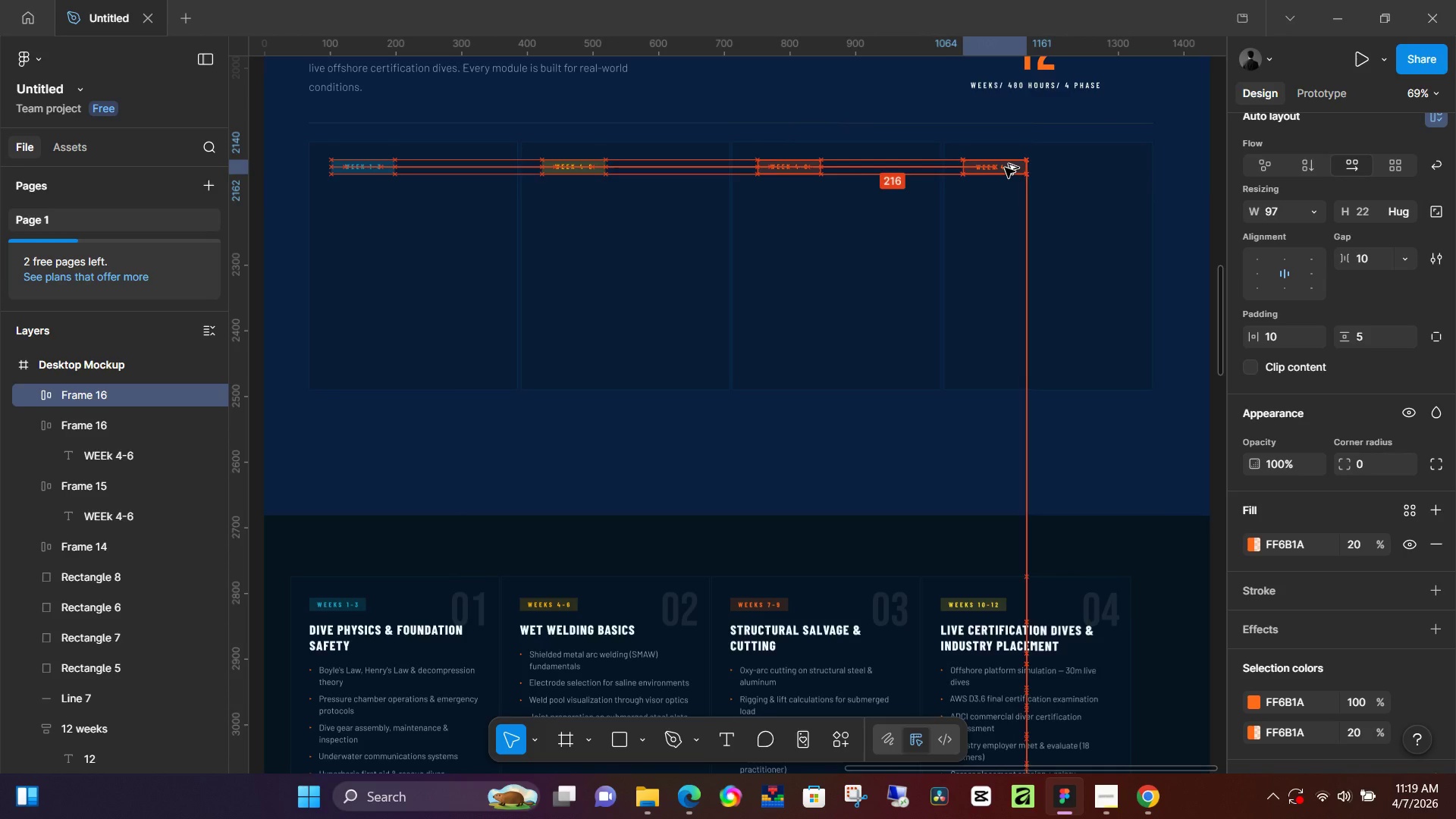 
hold_key(key=AltLeft, duration=1.5)
 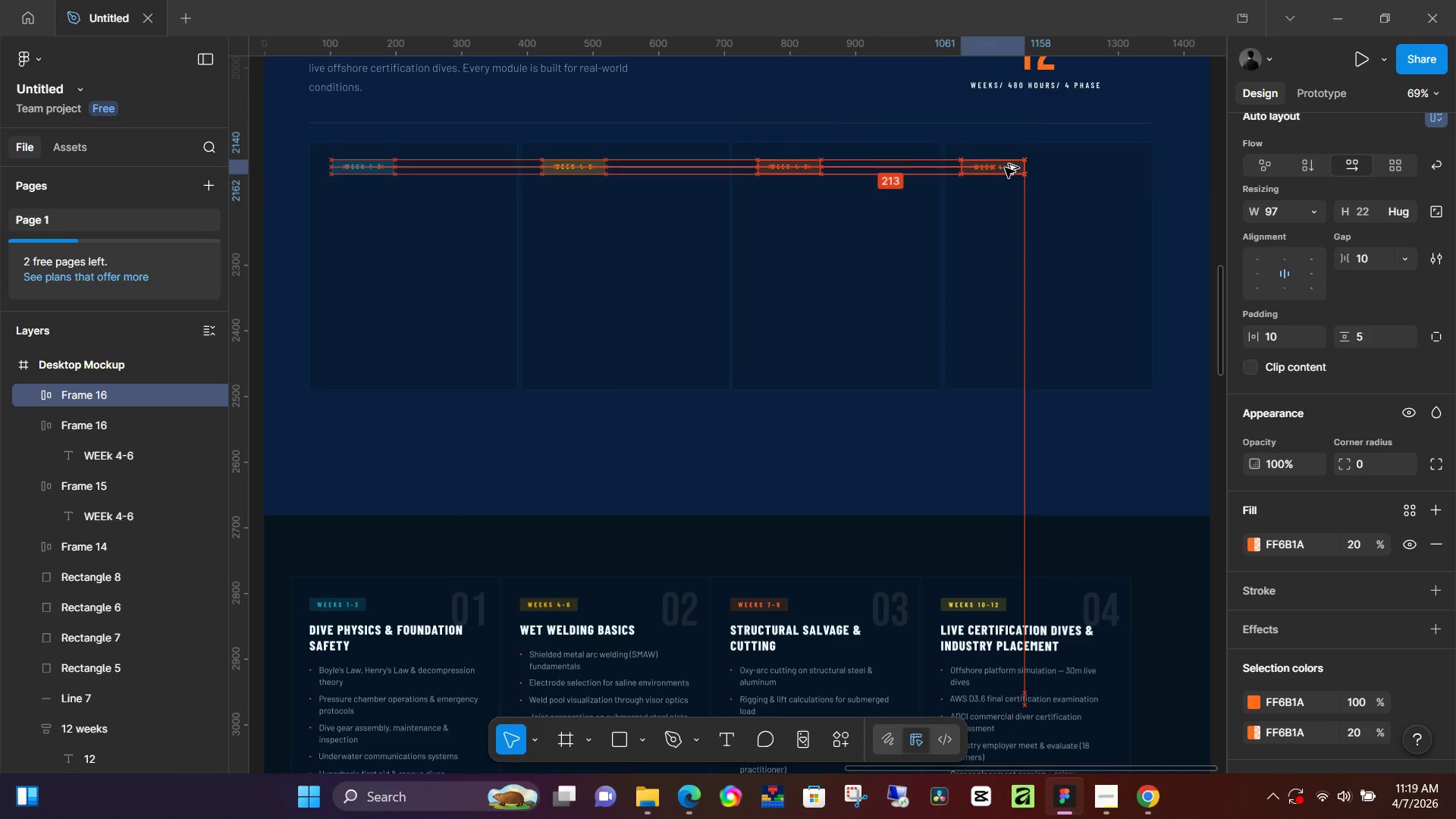 
hold_key(key=AltLeft, duration=1.5)
 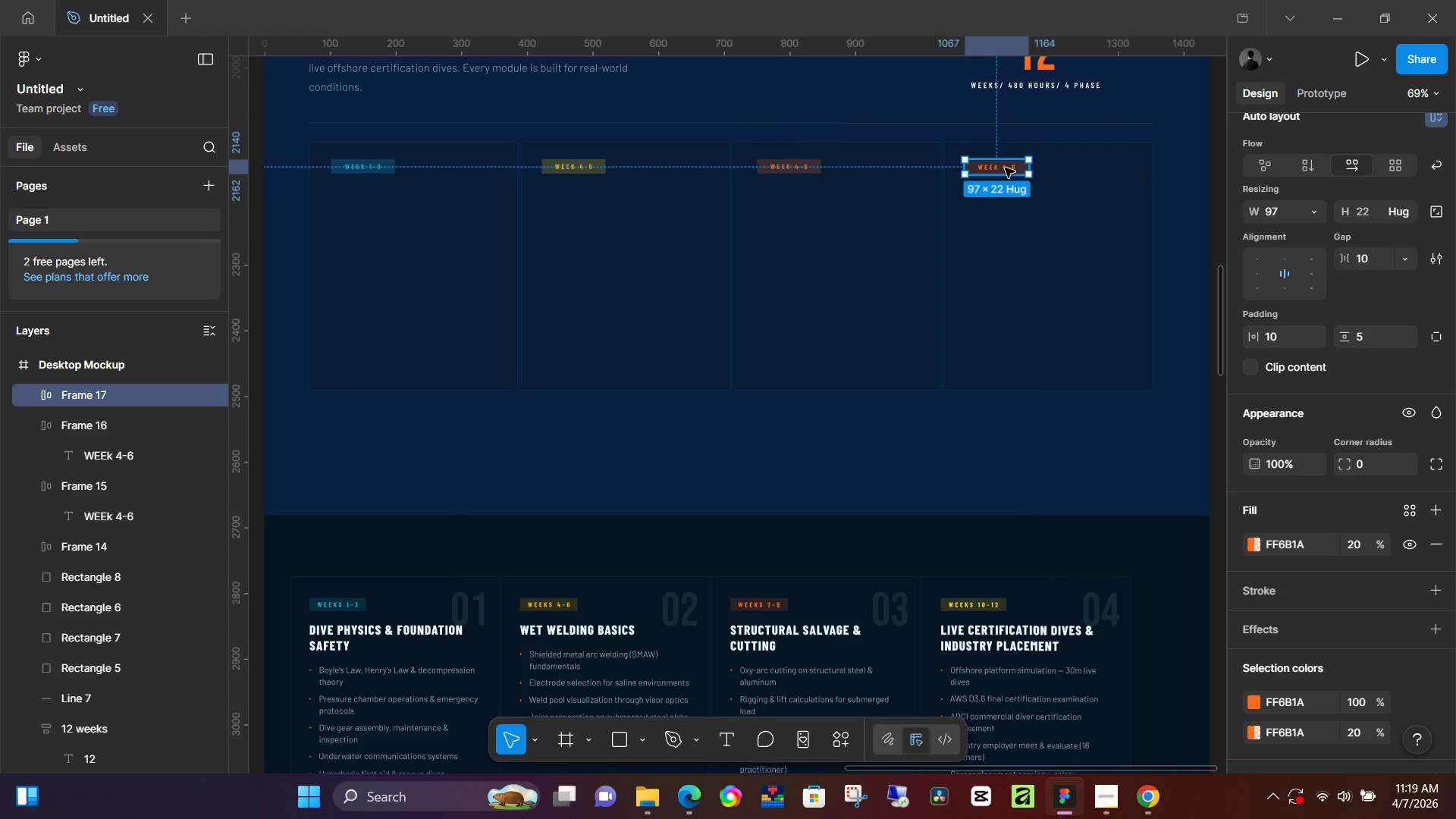 
hold_key(key=AltLeft, duration=0.34)
 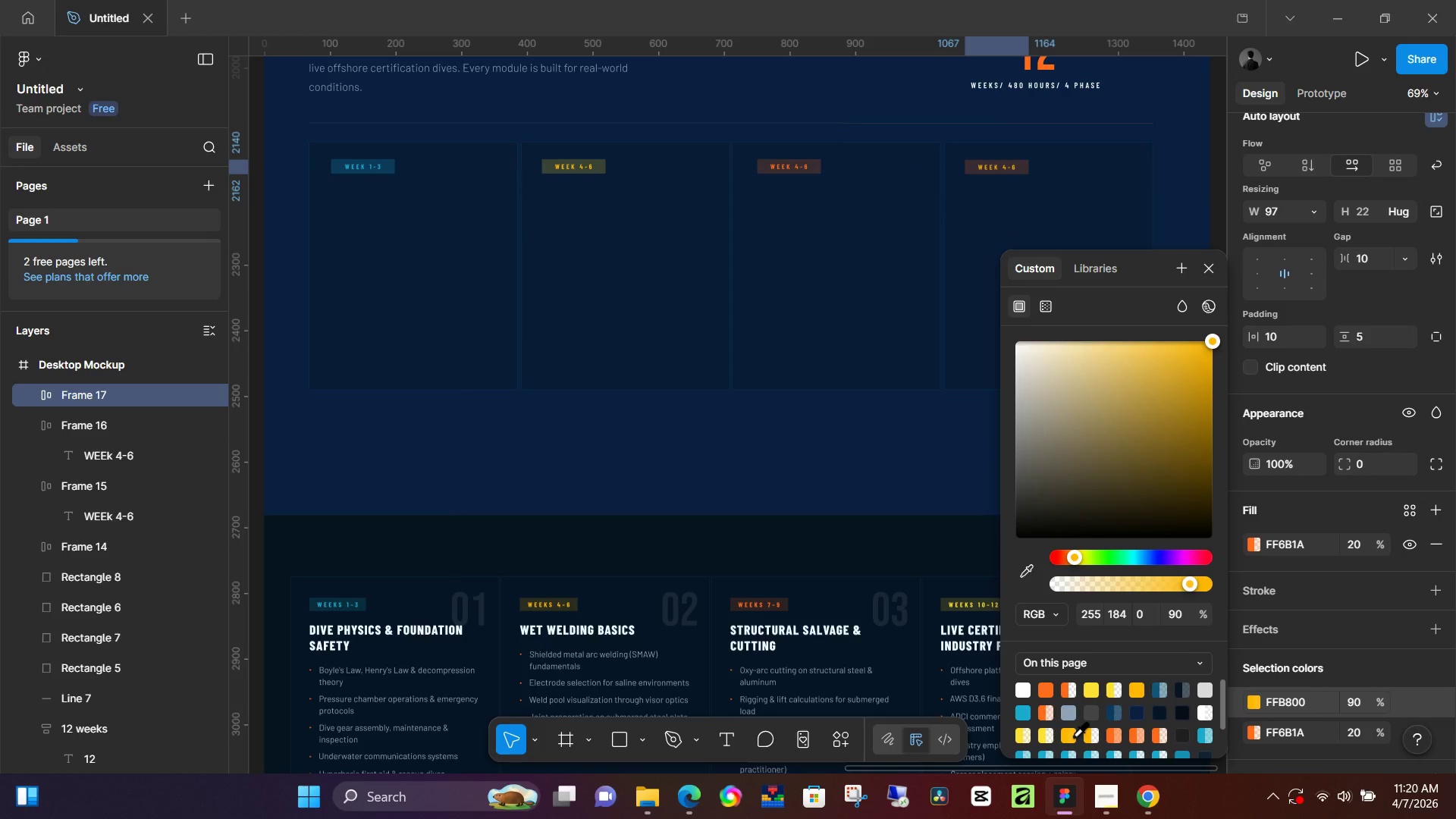 
wait(7.23)
 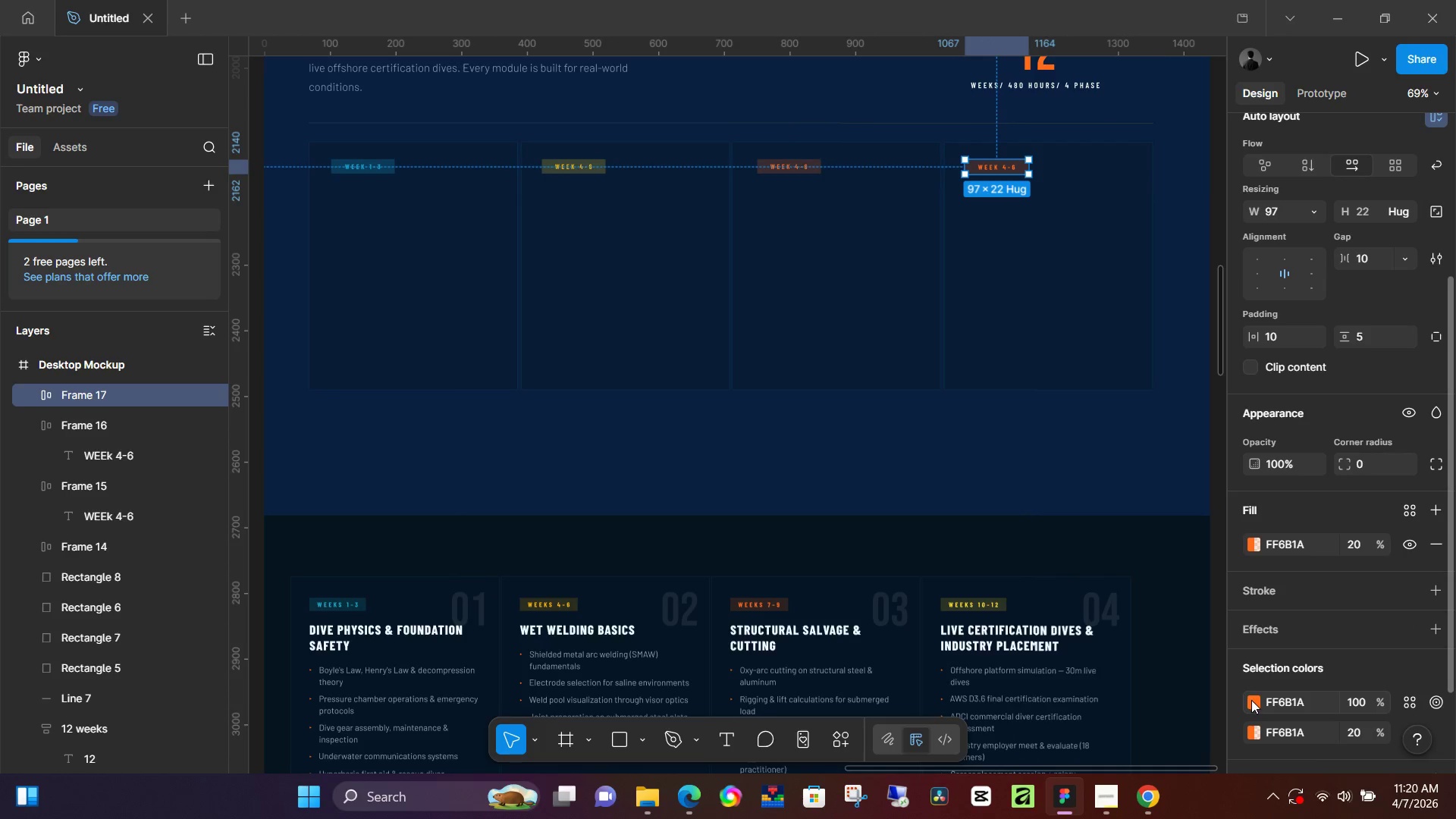 
left_click([1250, 737])
 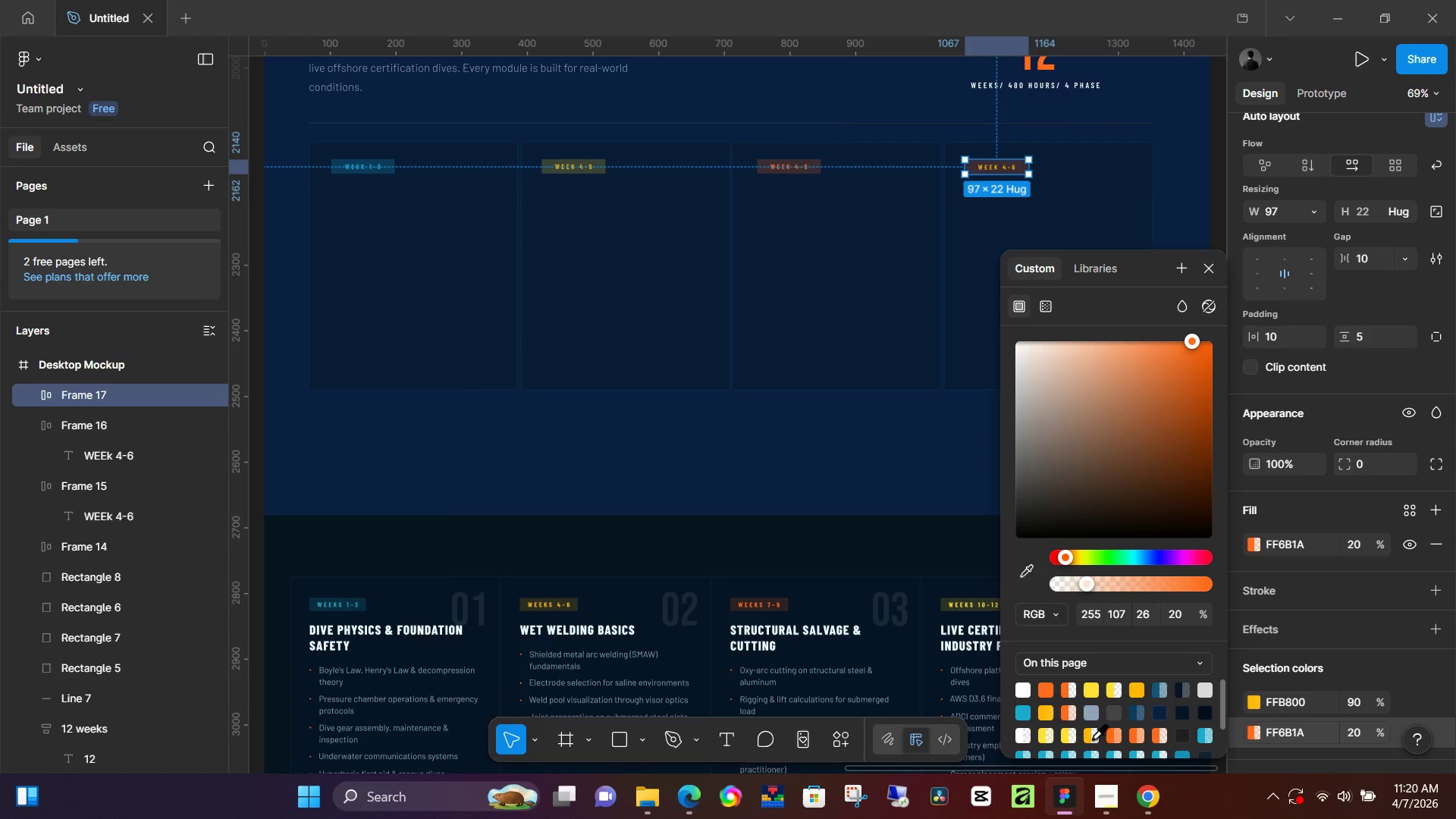 
left_click([1092, 736])
 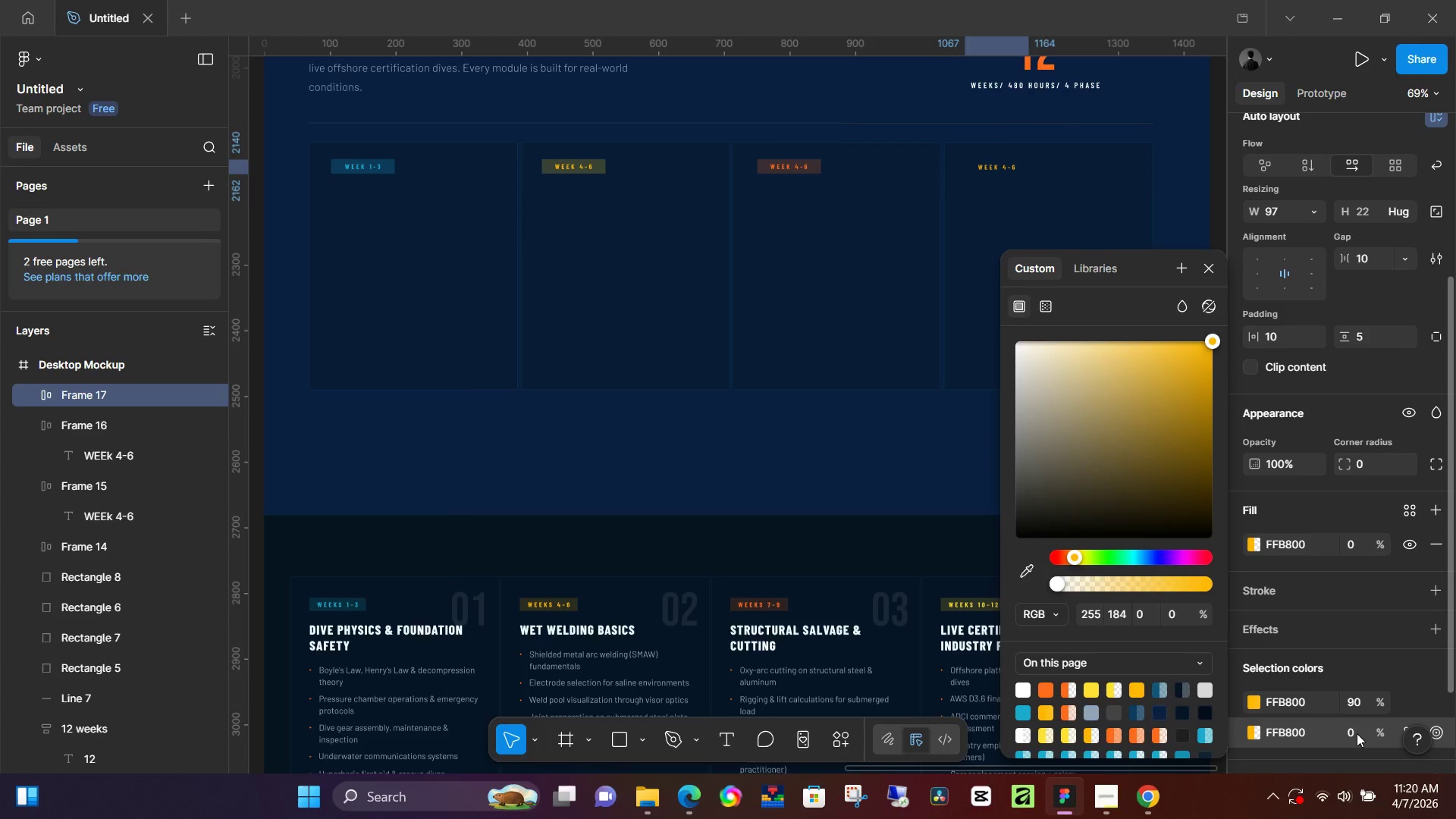 
left_click([1357, 733])
 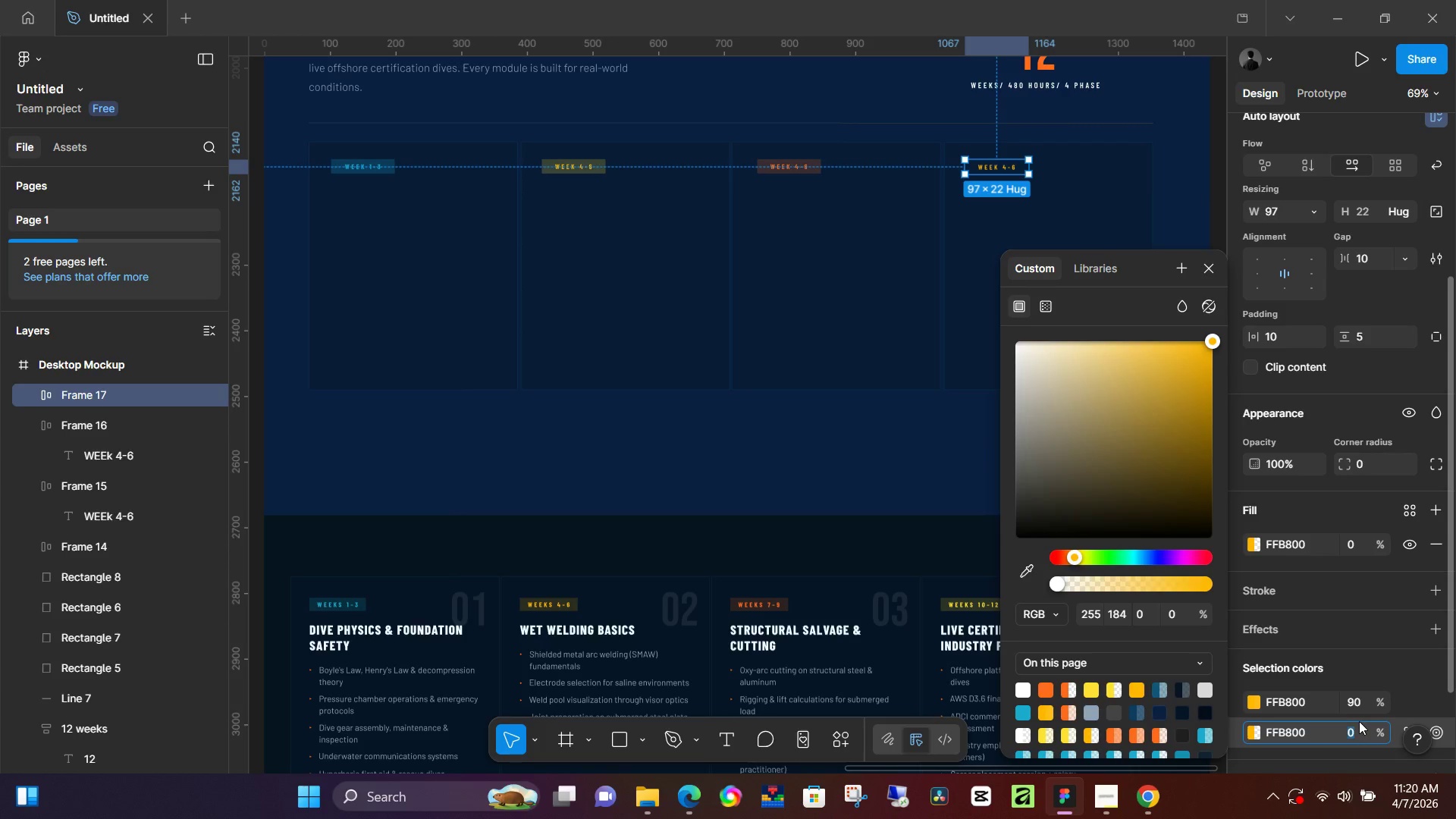 
key(Numpad2)
 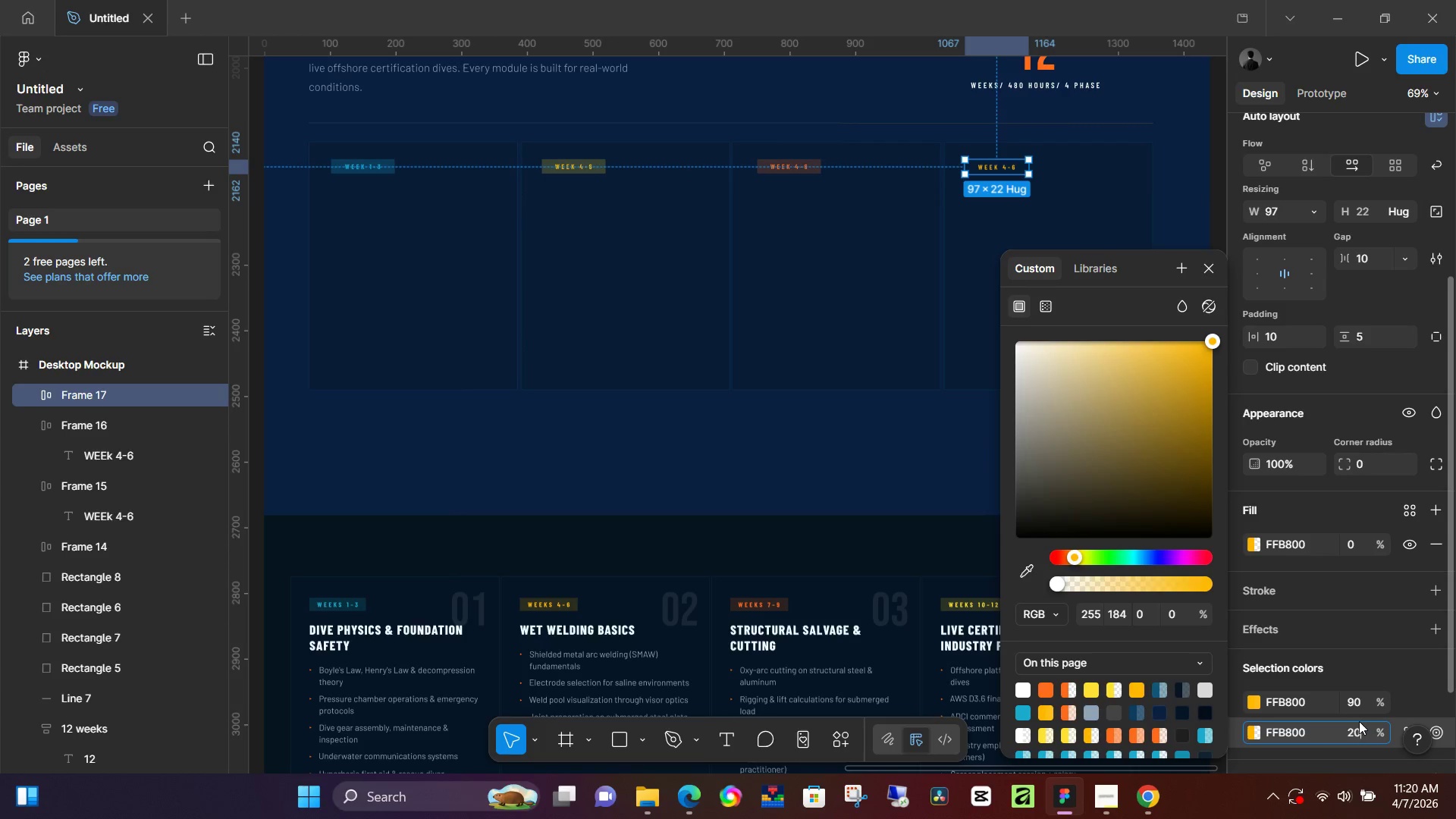 
key(Numpad0)
 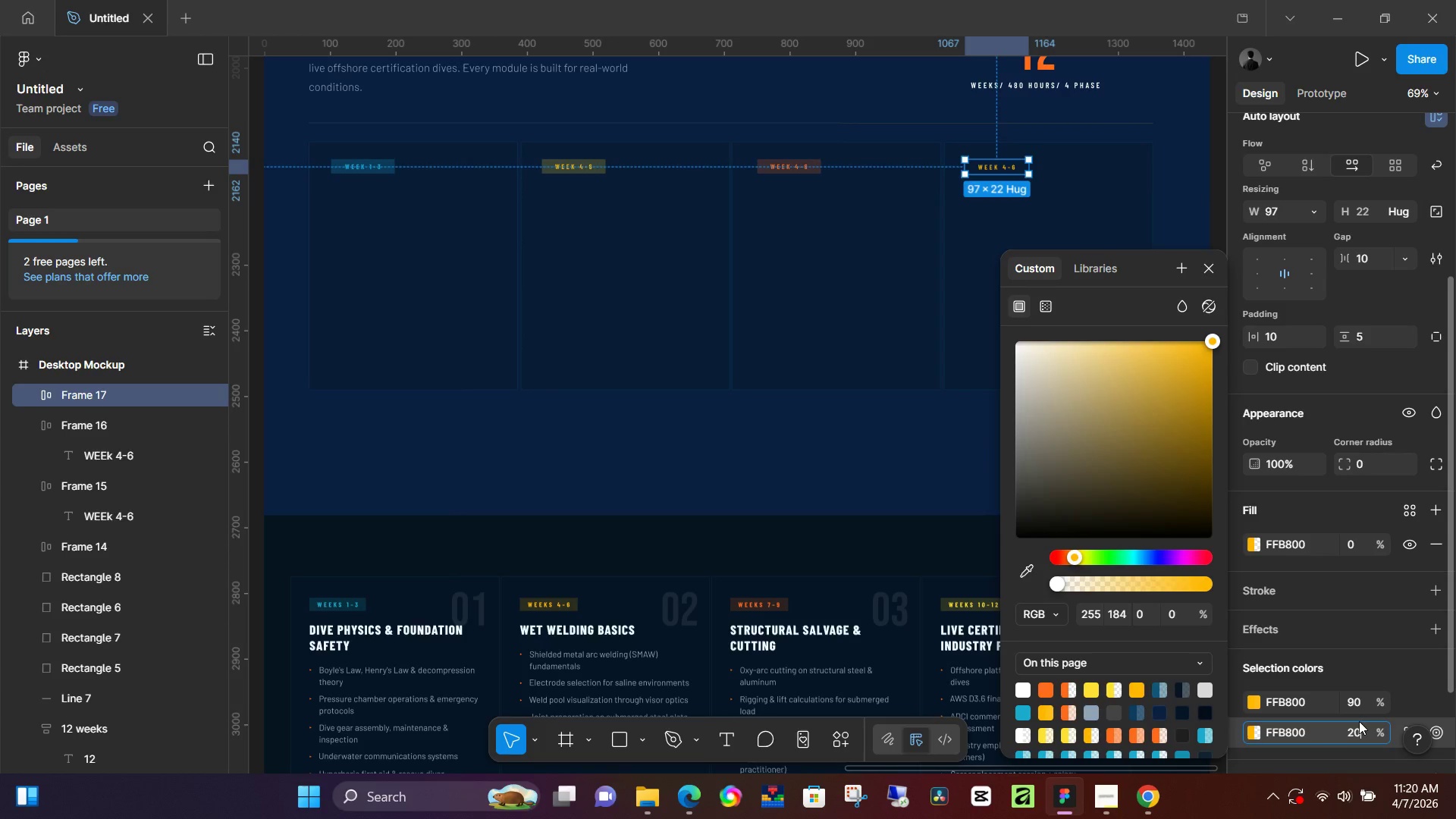 
key(NumpadEnter)
 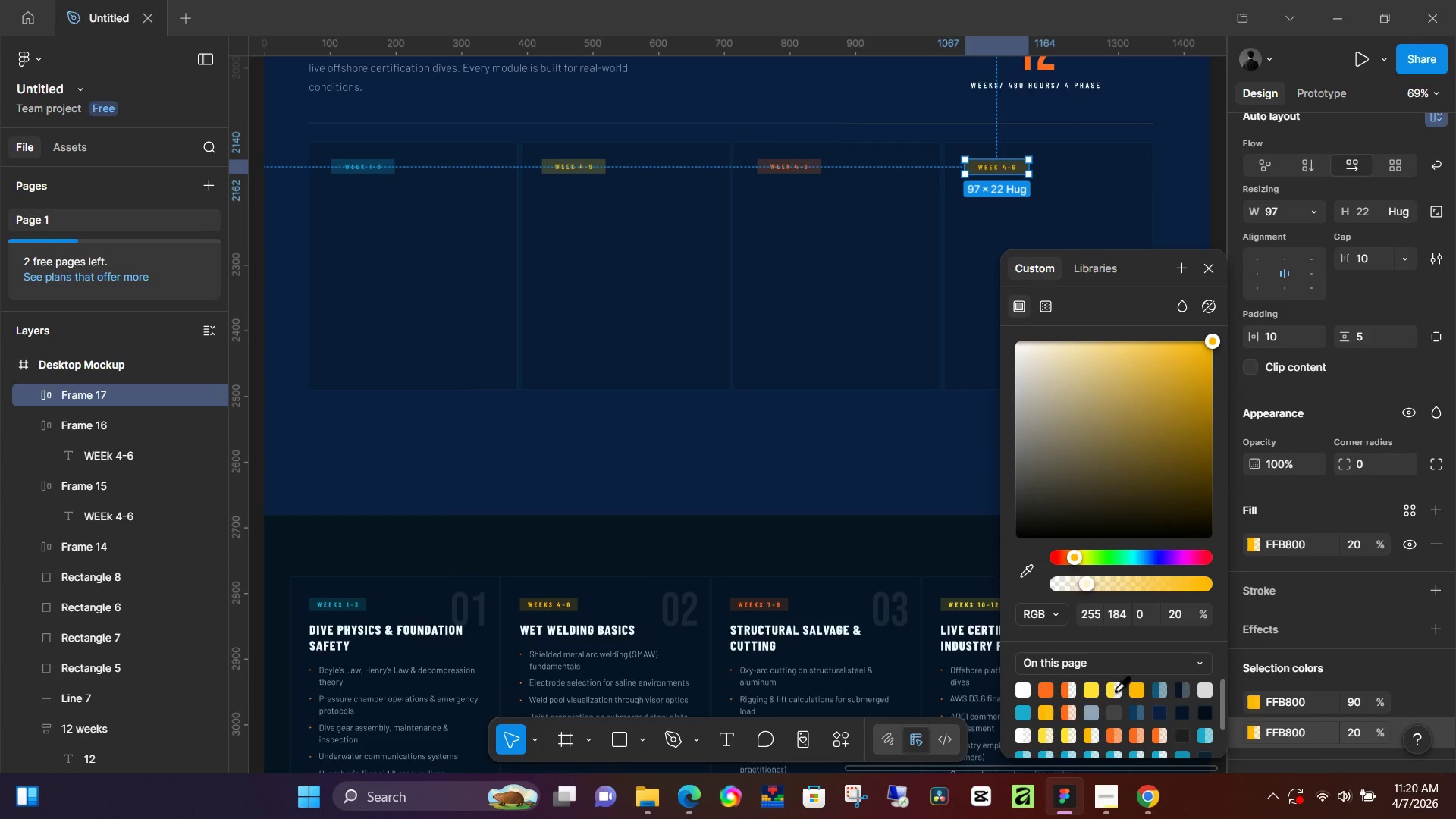 
left_click([1062, 735])
 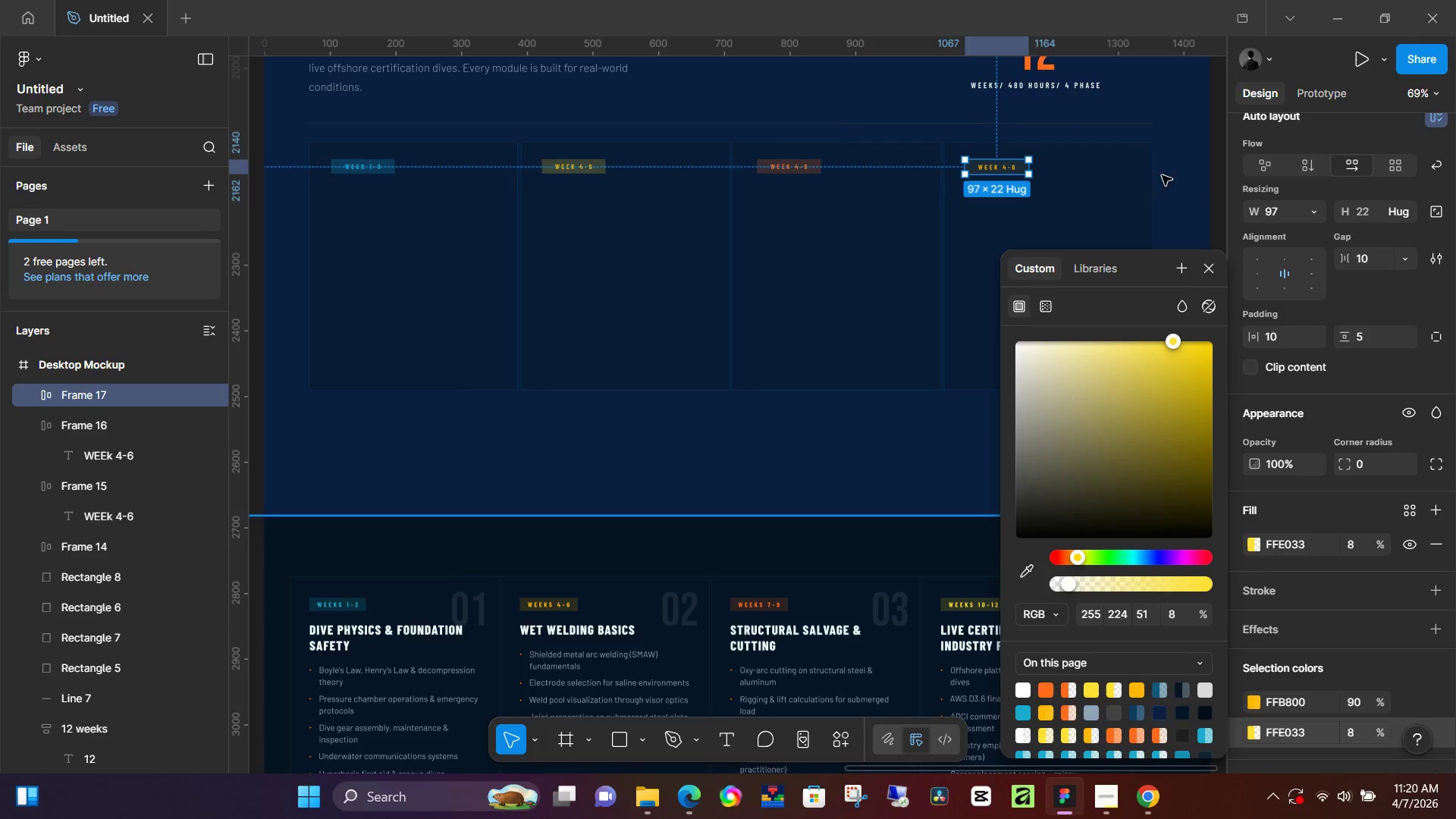 
left_click([1354, 735])
 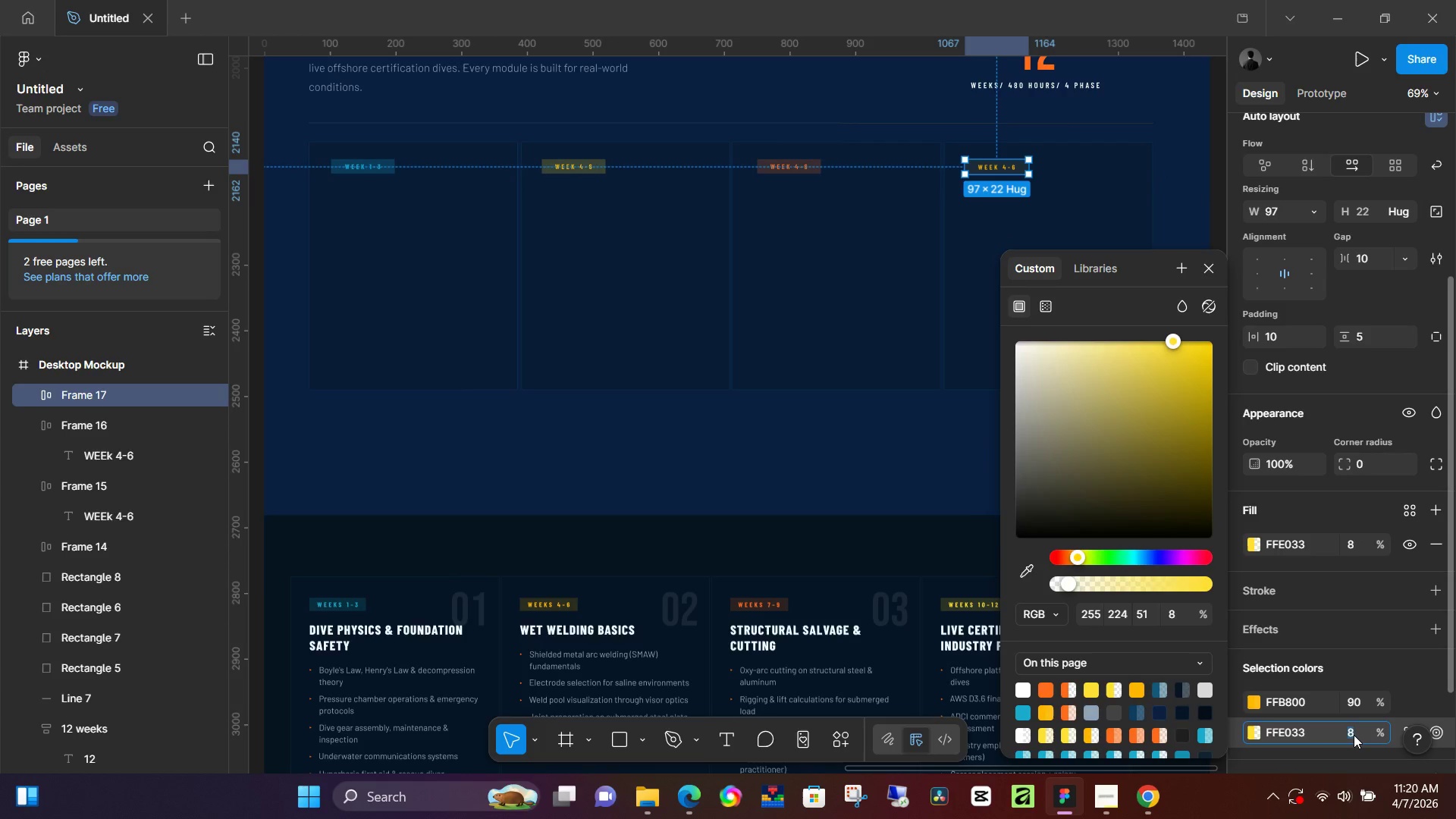 
key(Numpad2)
 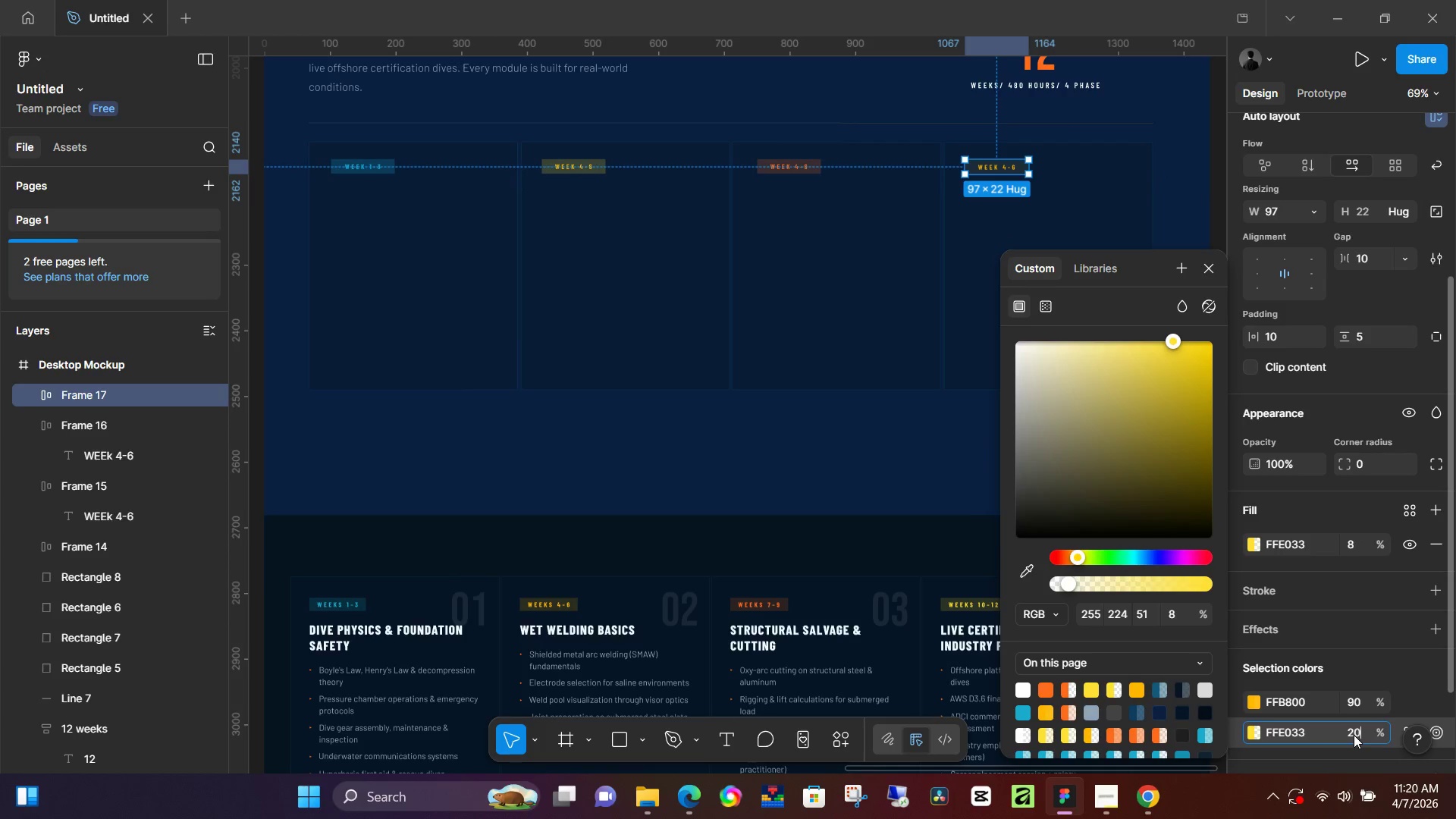 
key(Numpad0)
 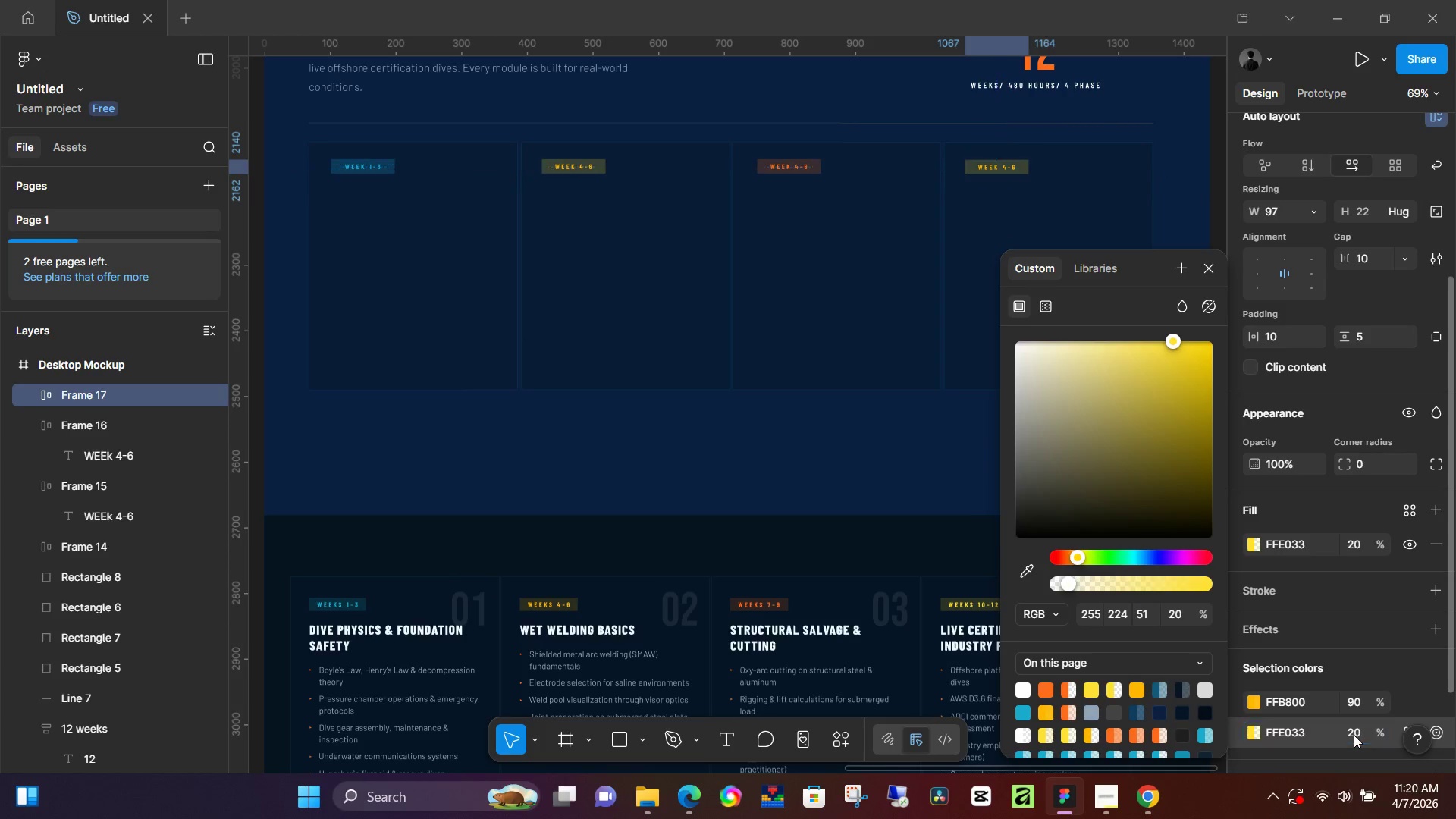 
key(NumpadEnter)
 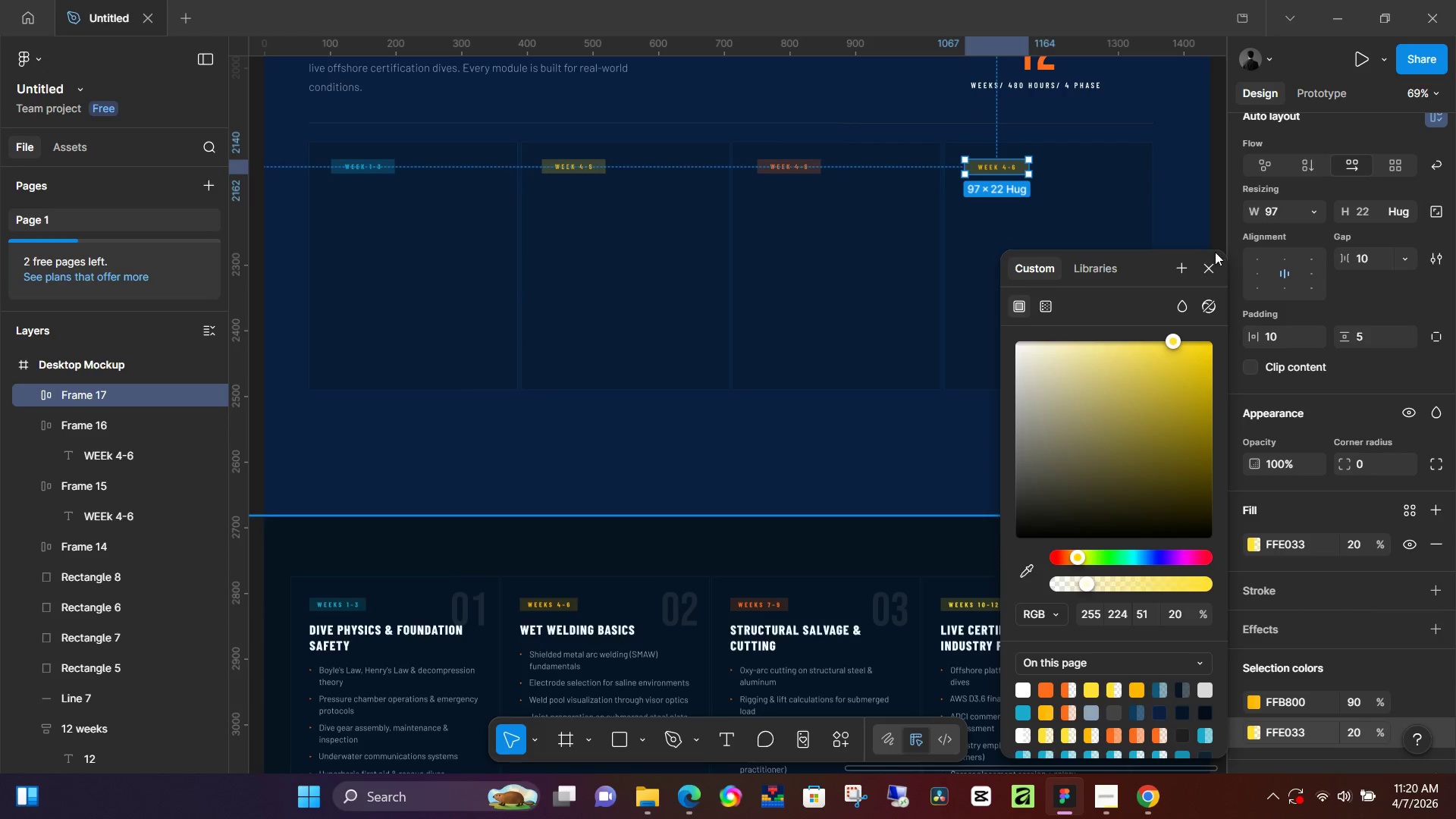 
left_click([1213, 265])